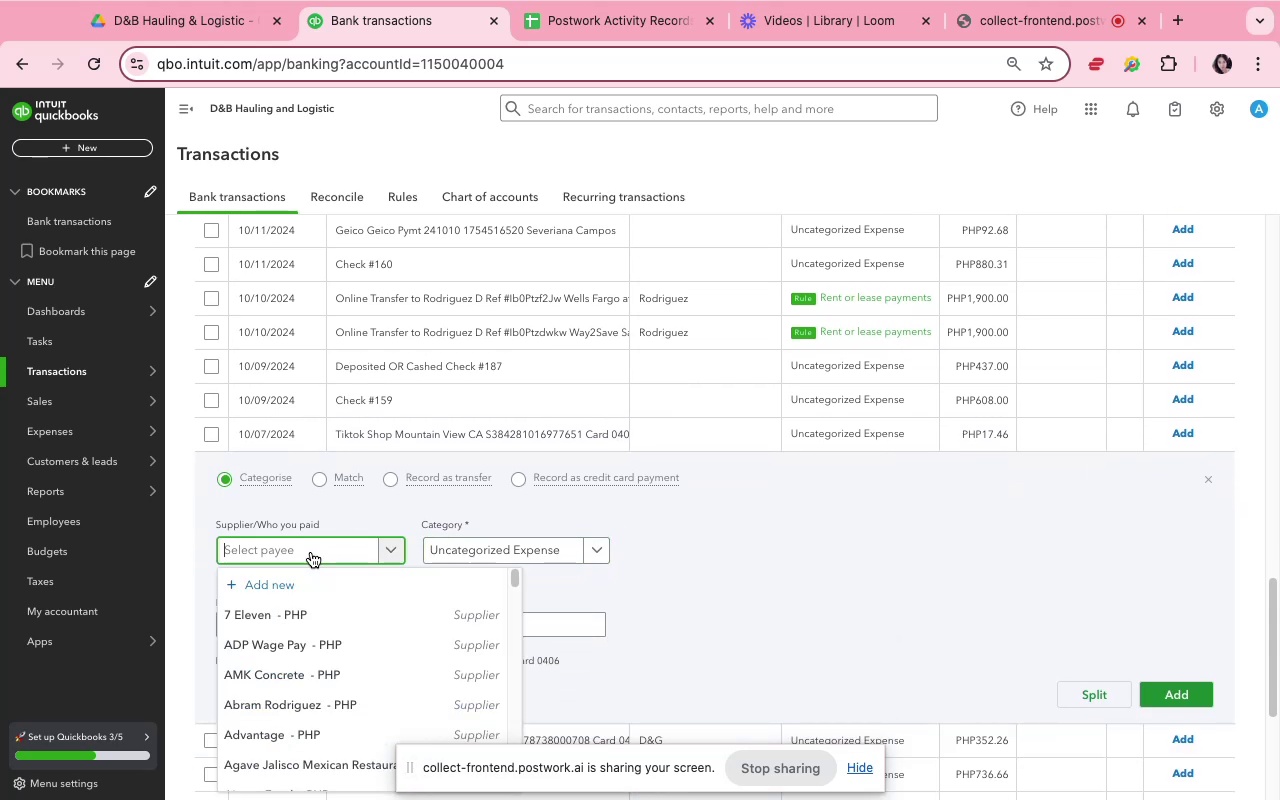 
type(Tt)
key(Backspace)
type(ktok Shop)
 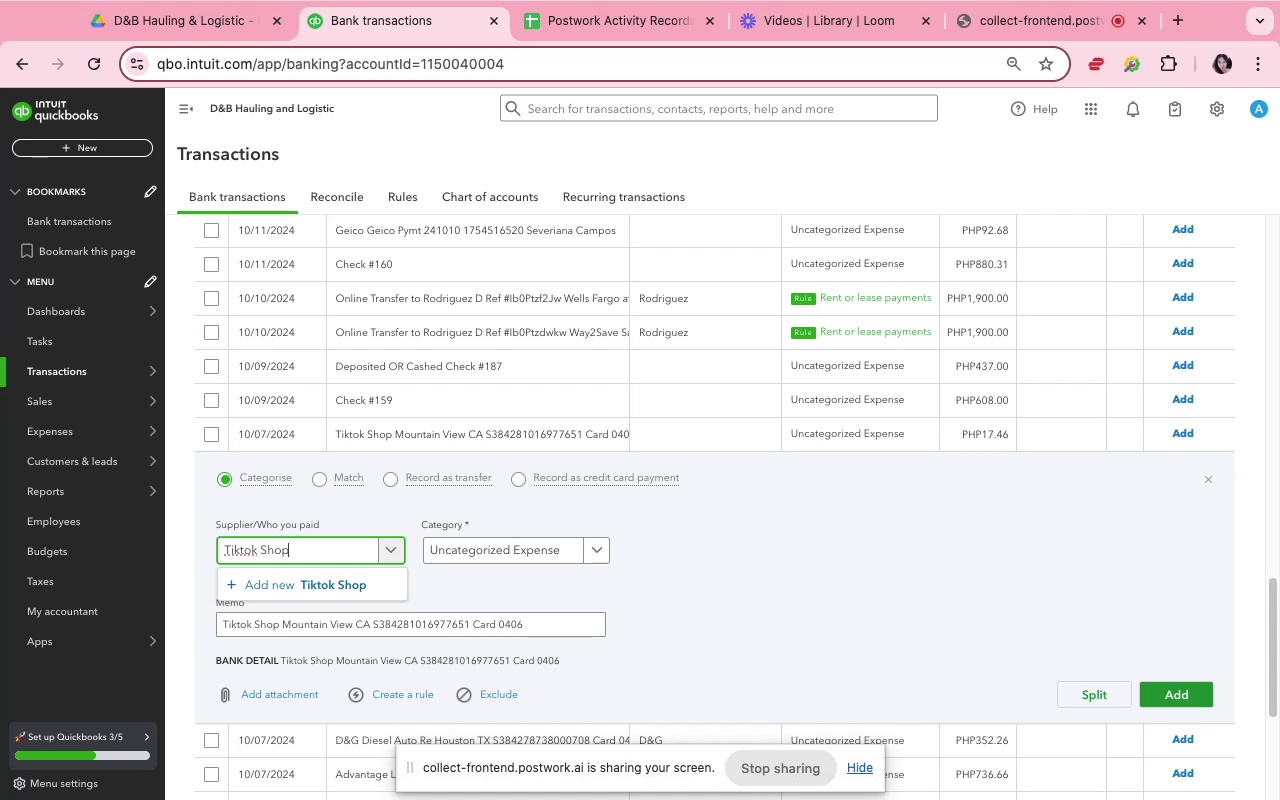 
hold_key(key=I, duration=0.33)
 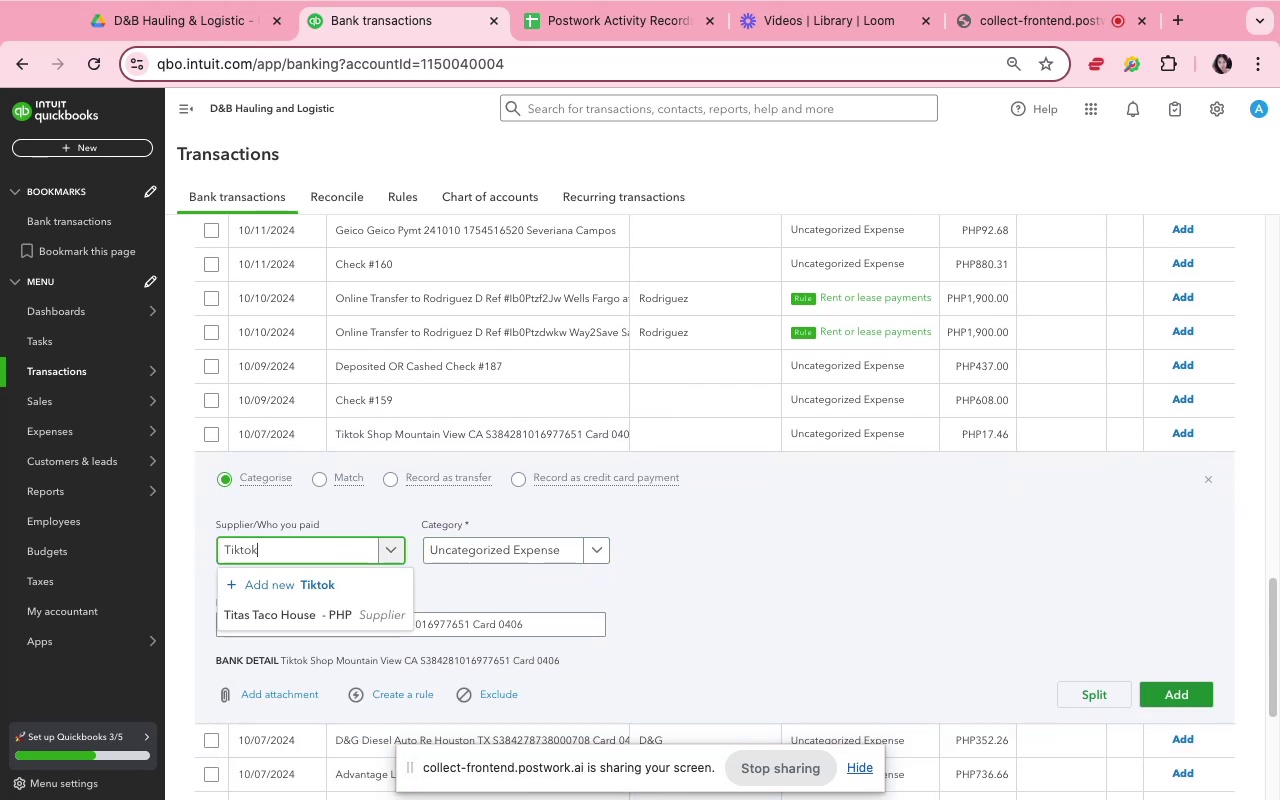 
left_click([290, 580])
 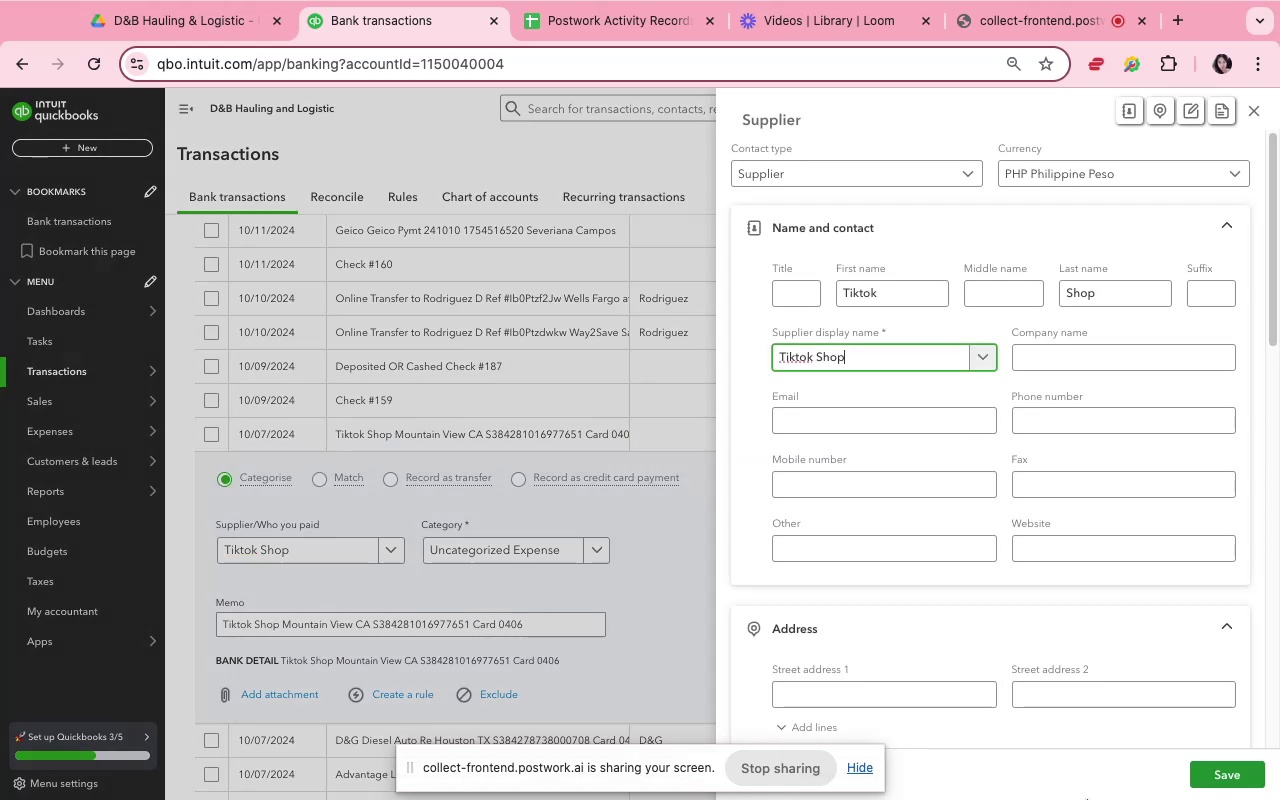 
left_click([1237, 778])
 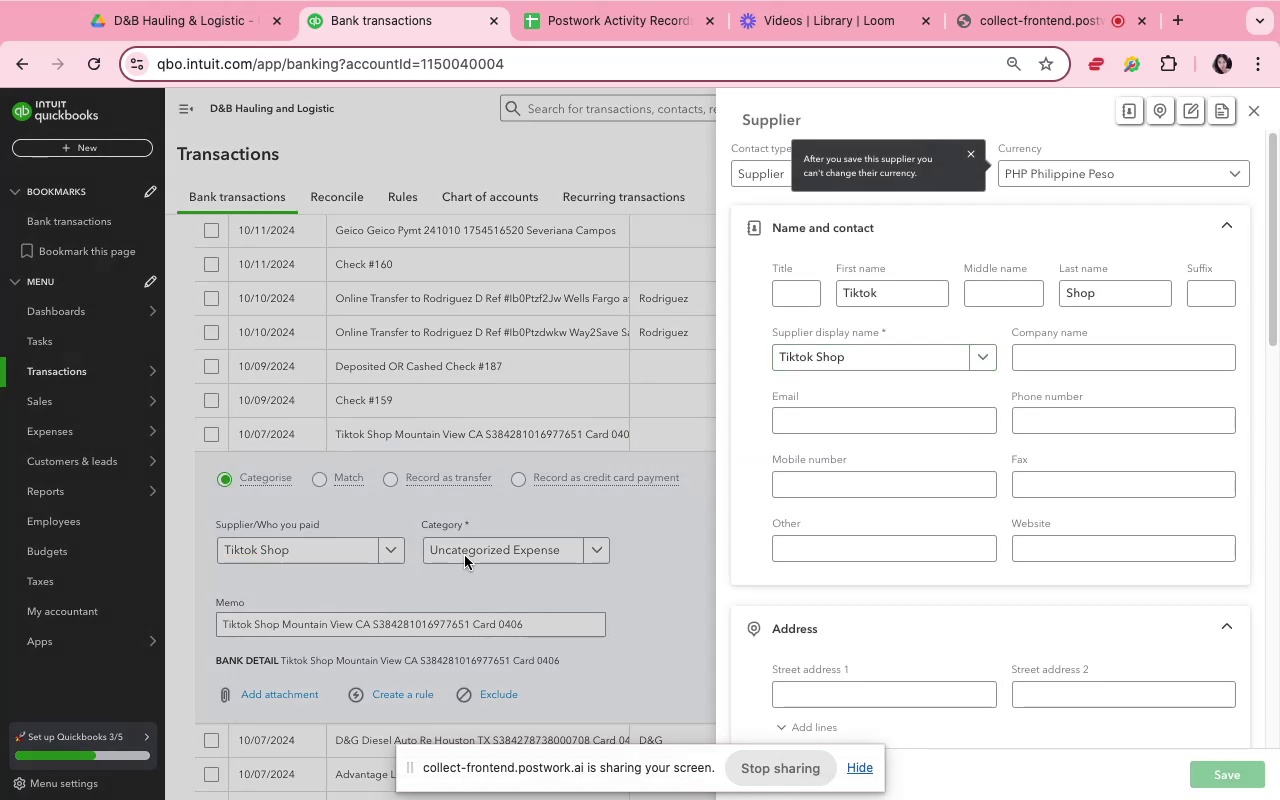 
left_click([465, 556])
 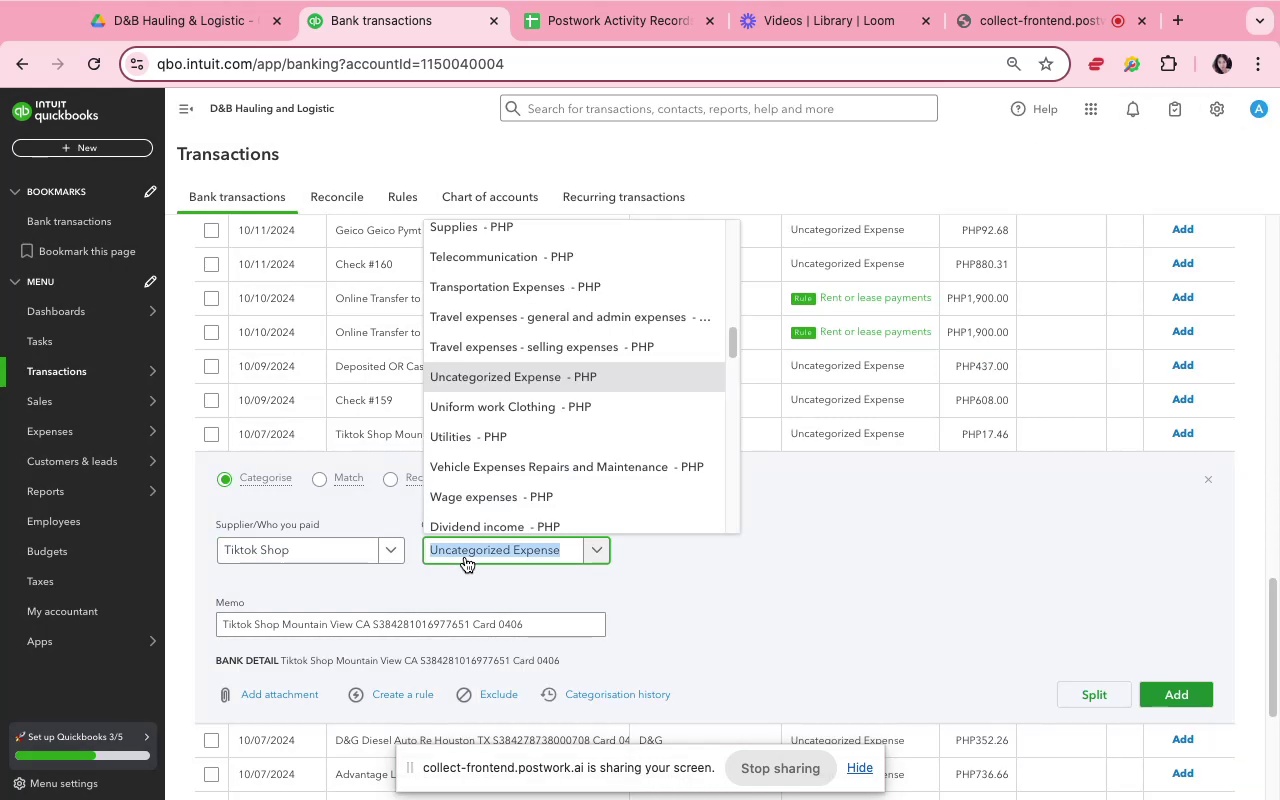 
type(supp)
 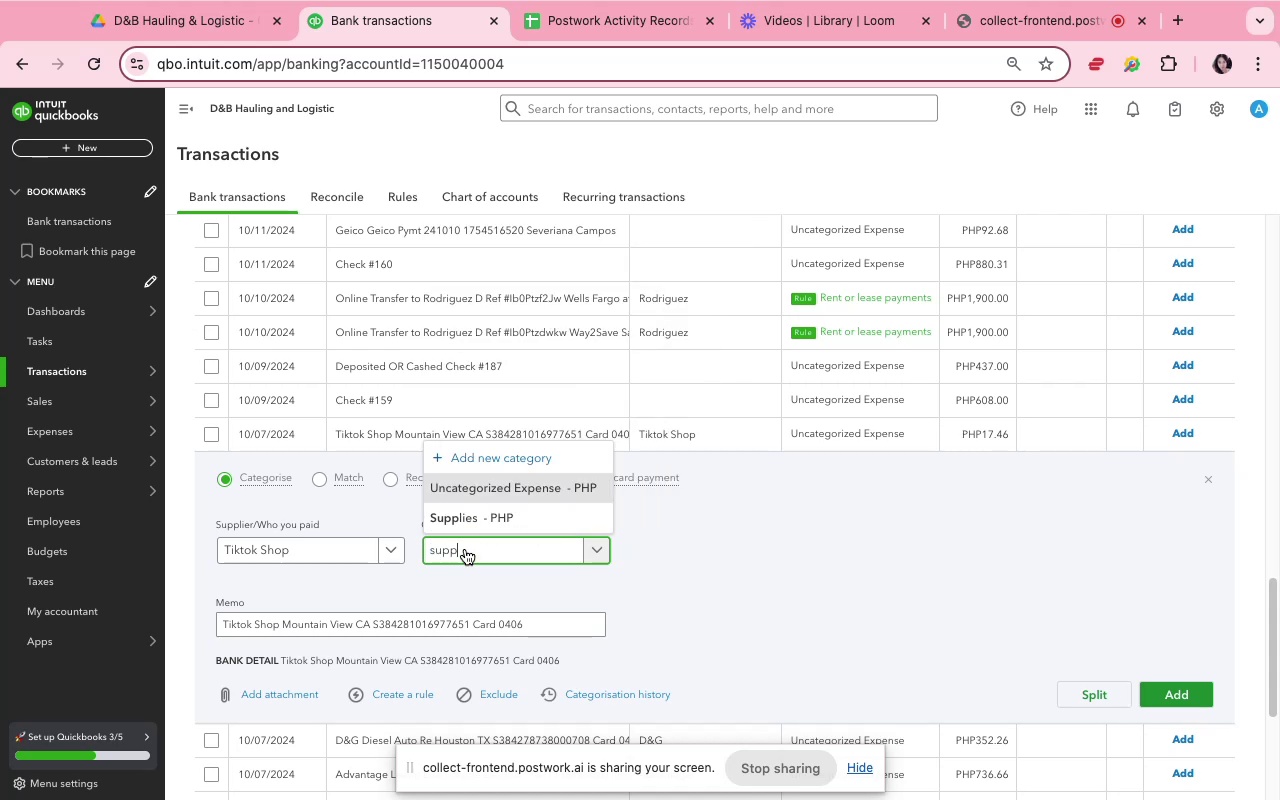 
left_click([459, 513])
 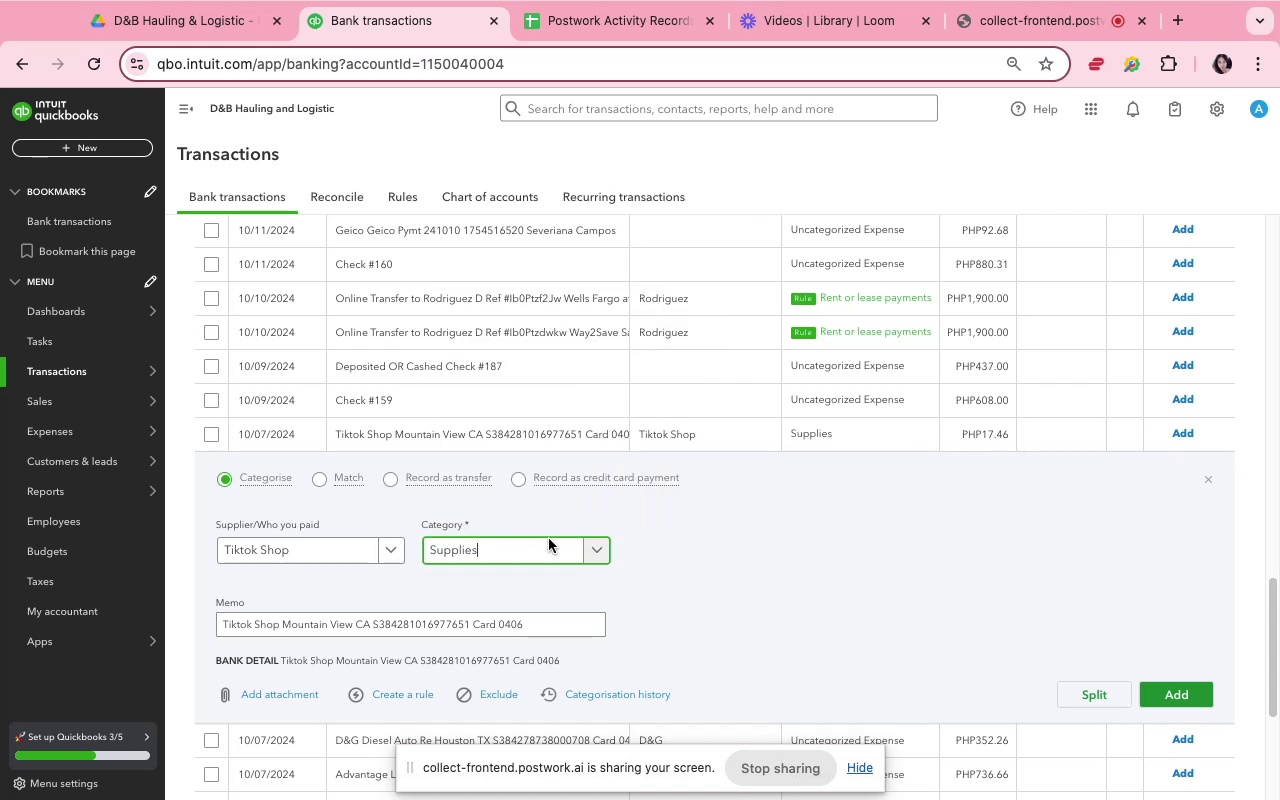 
left_click([803, 546])
 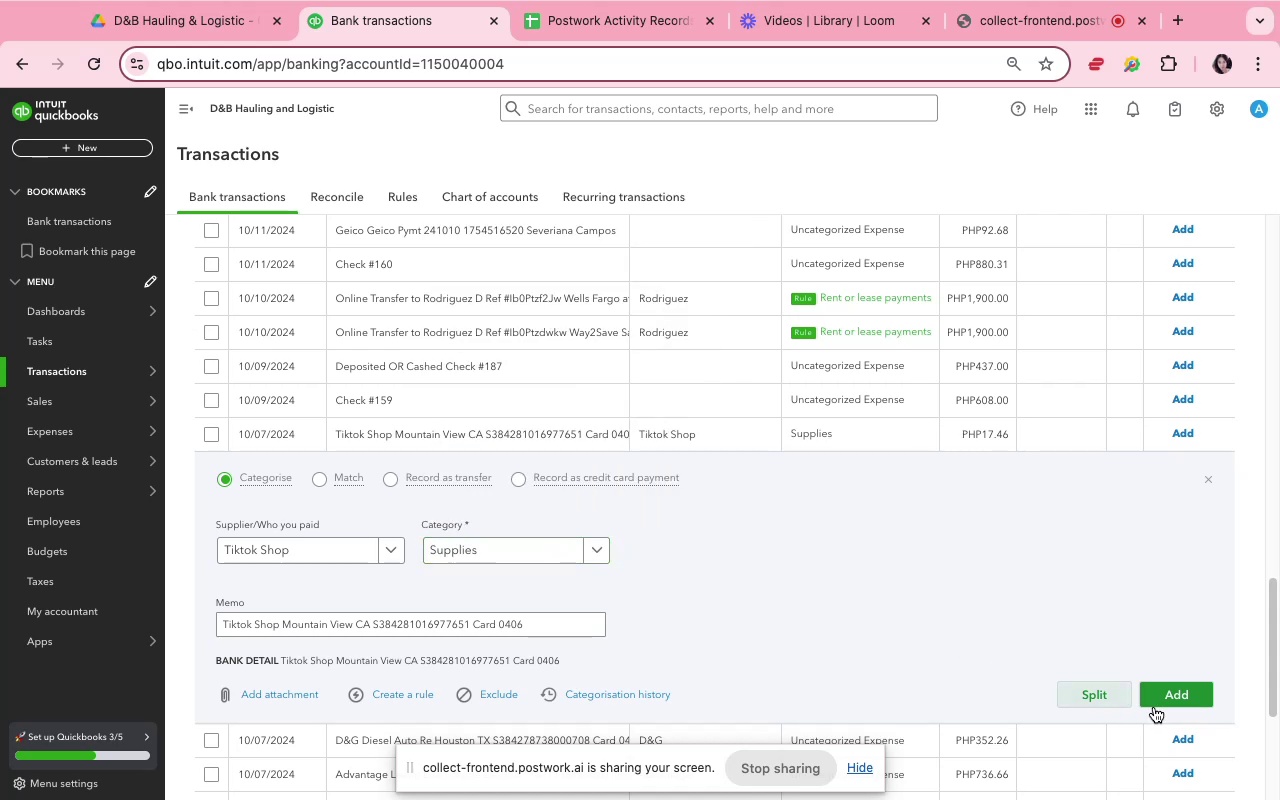 
left_click([1164, 703])
 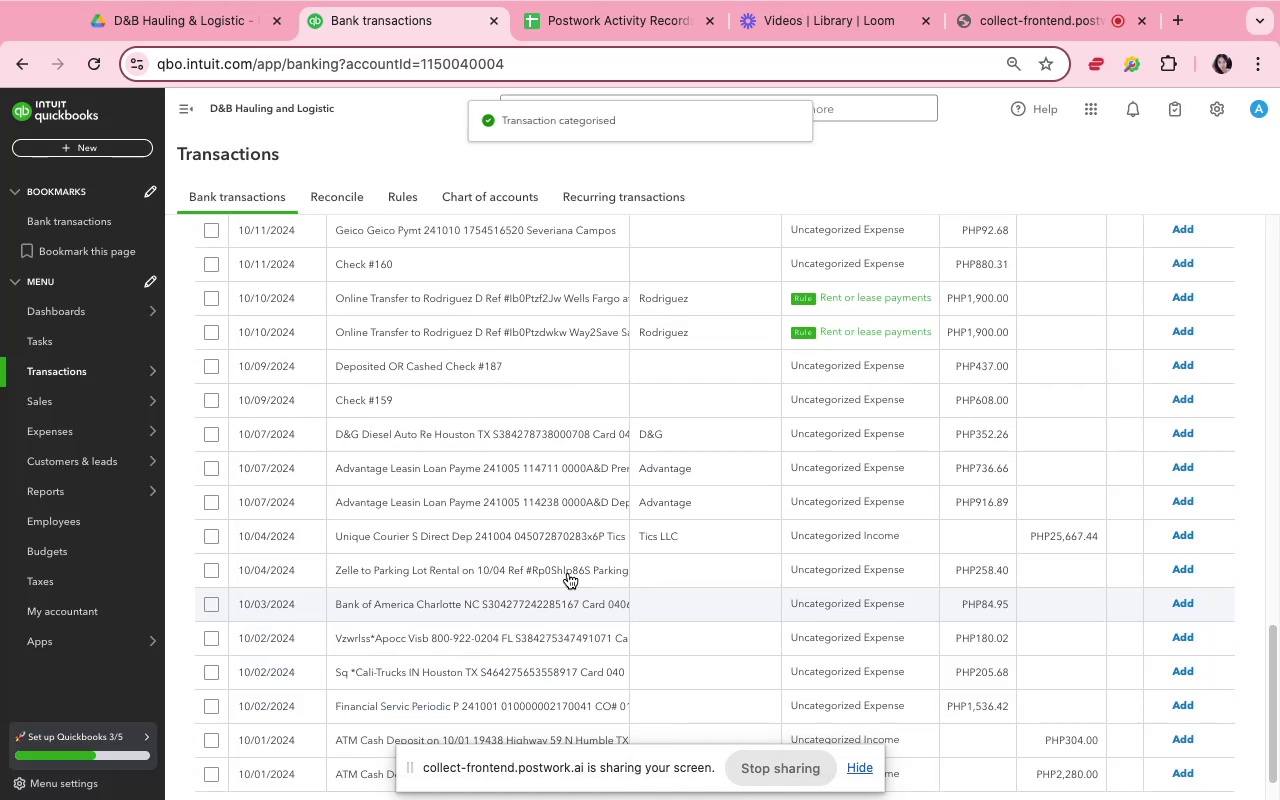 
mouse_move([440, 392])
 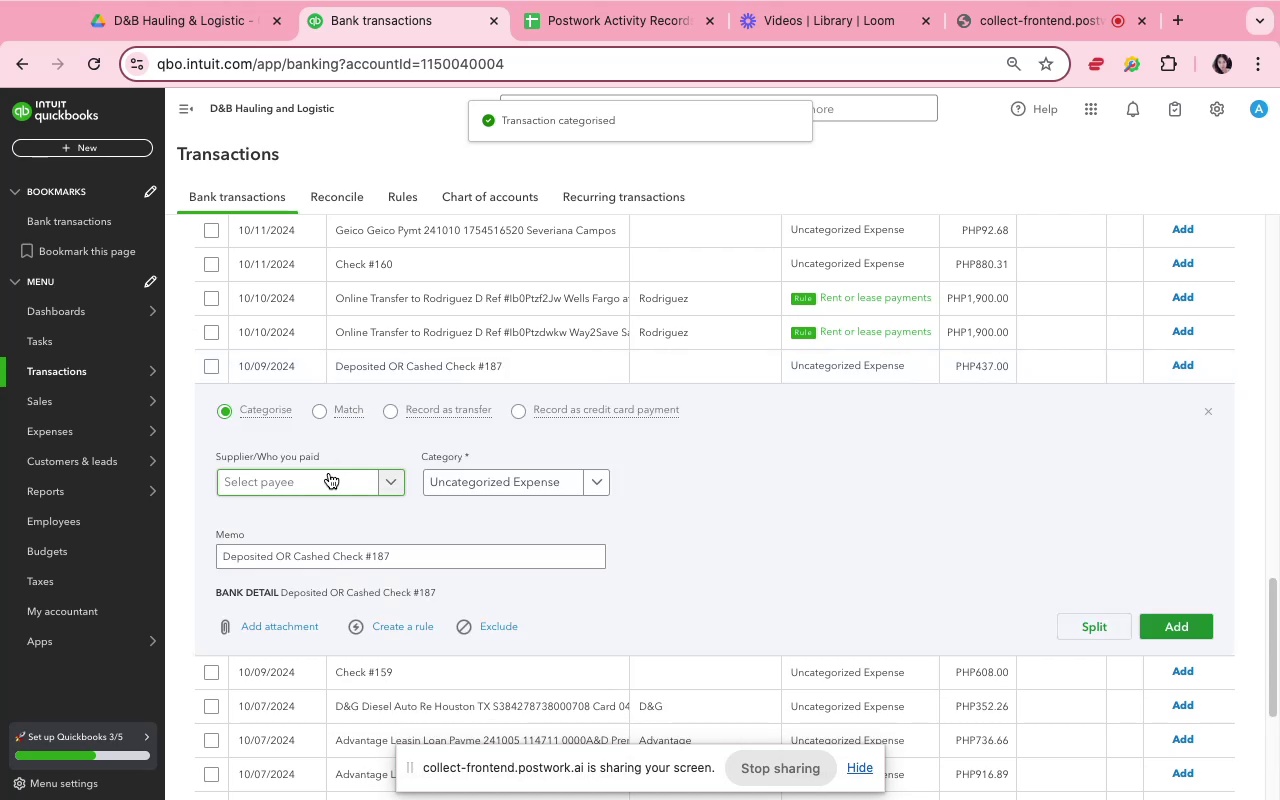 
left_click([329, 473])
 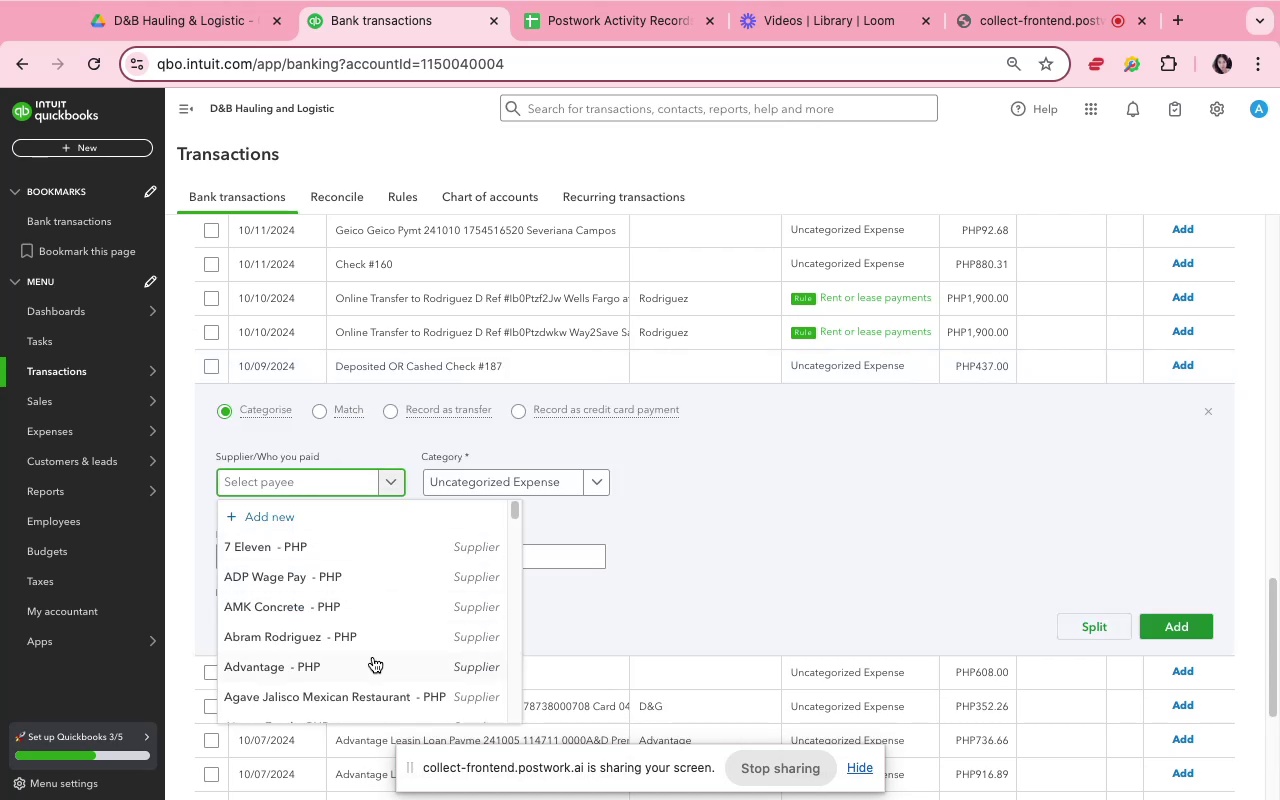 
left_click([374, 636])
 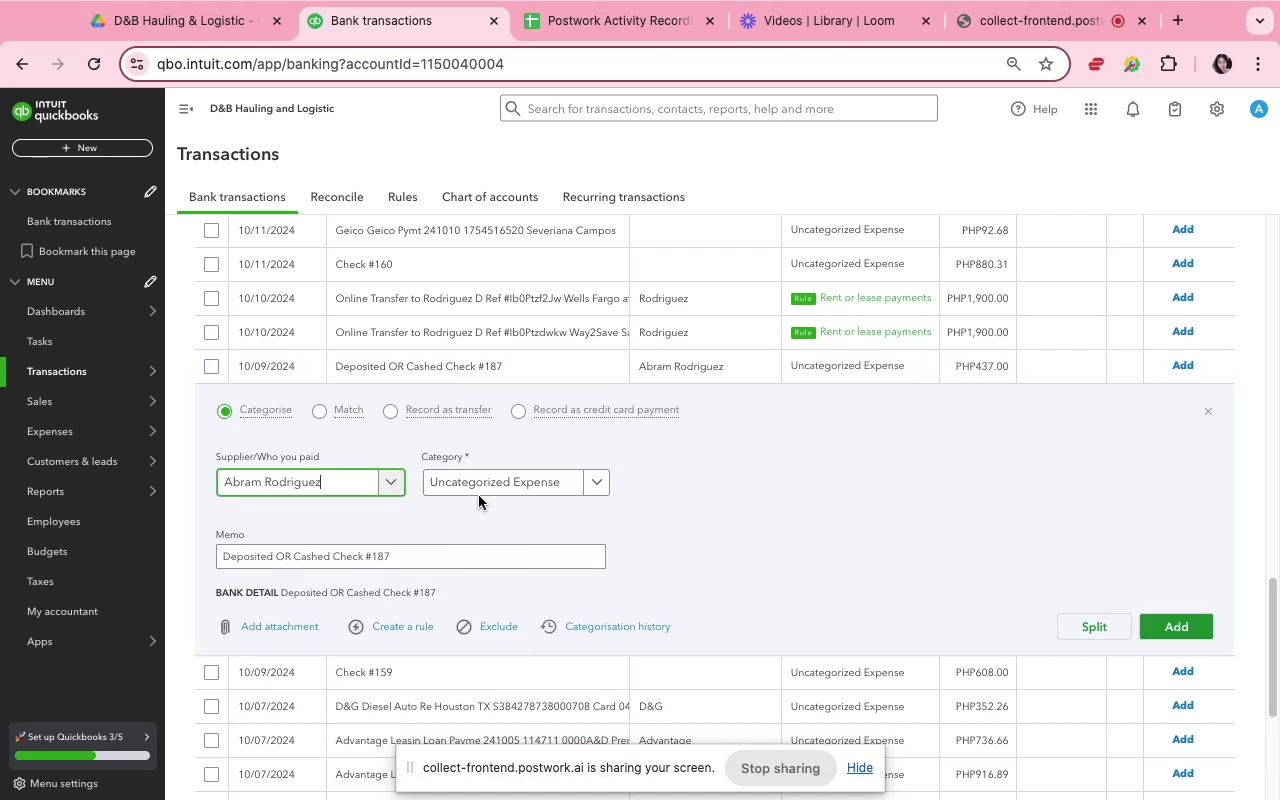 
left_click([481, 488])
 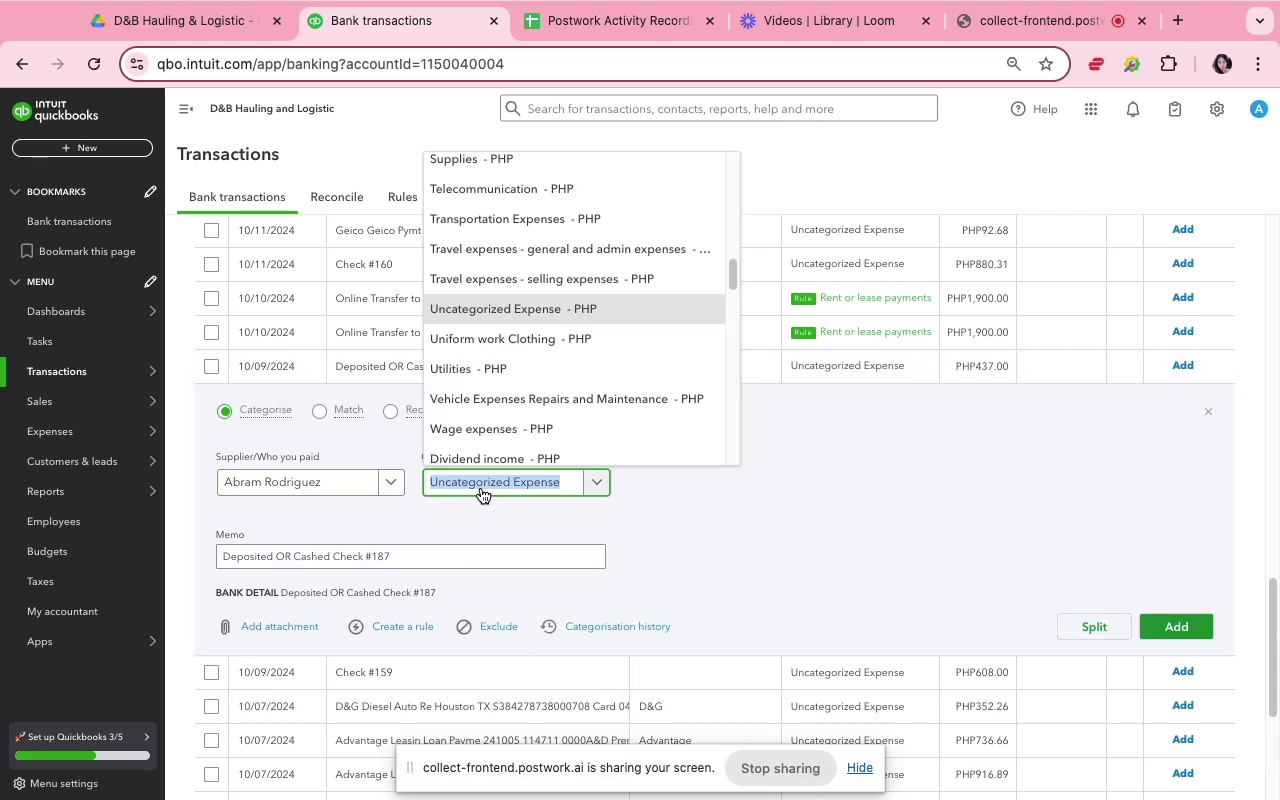 
type(owne)
 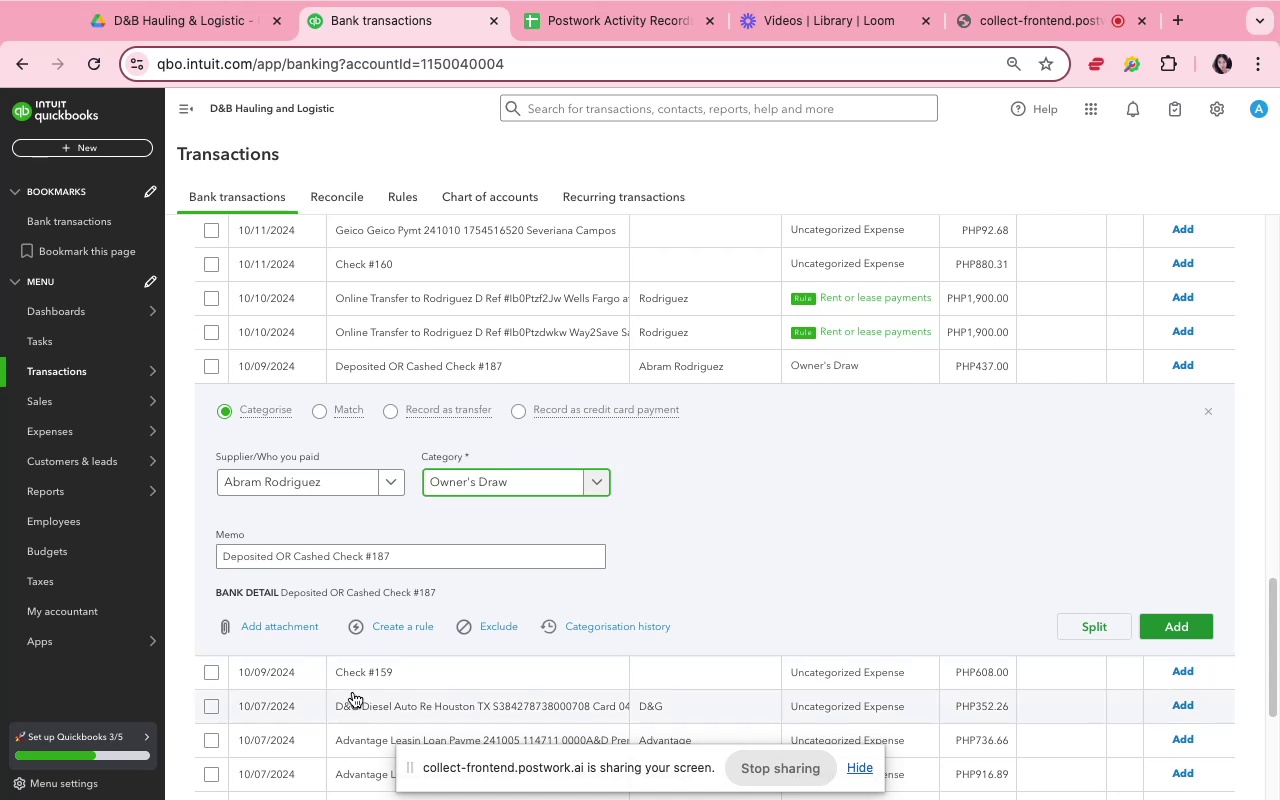 
wait(7.44)
 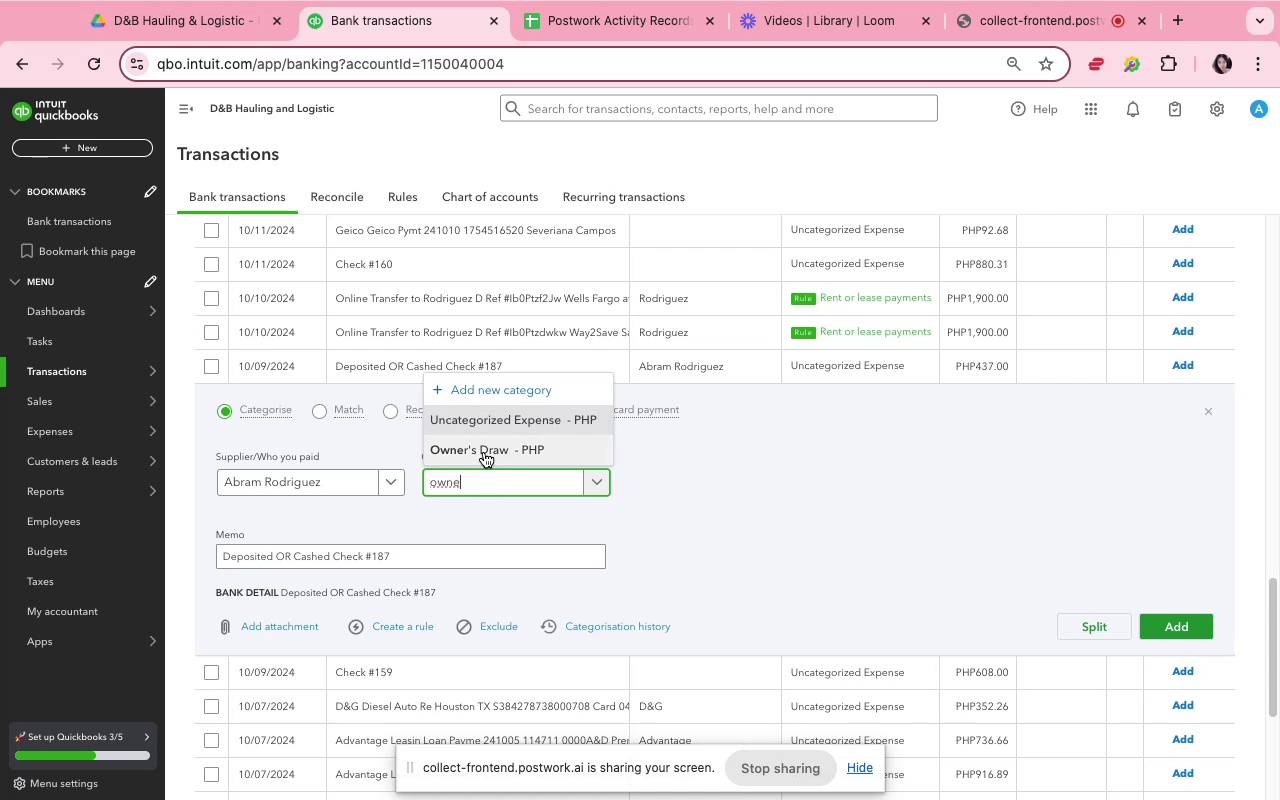 
left_click([1181, 631])
 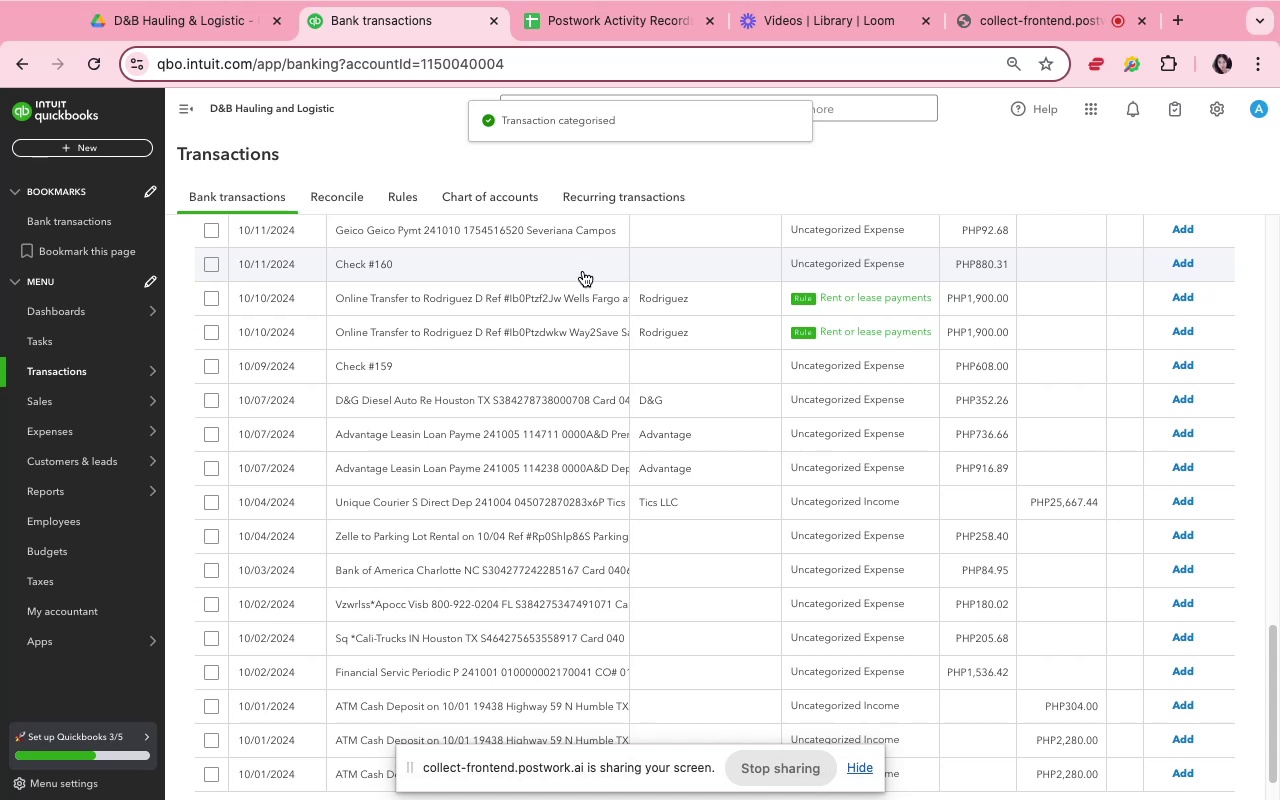 
wait(6.1)
 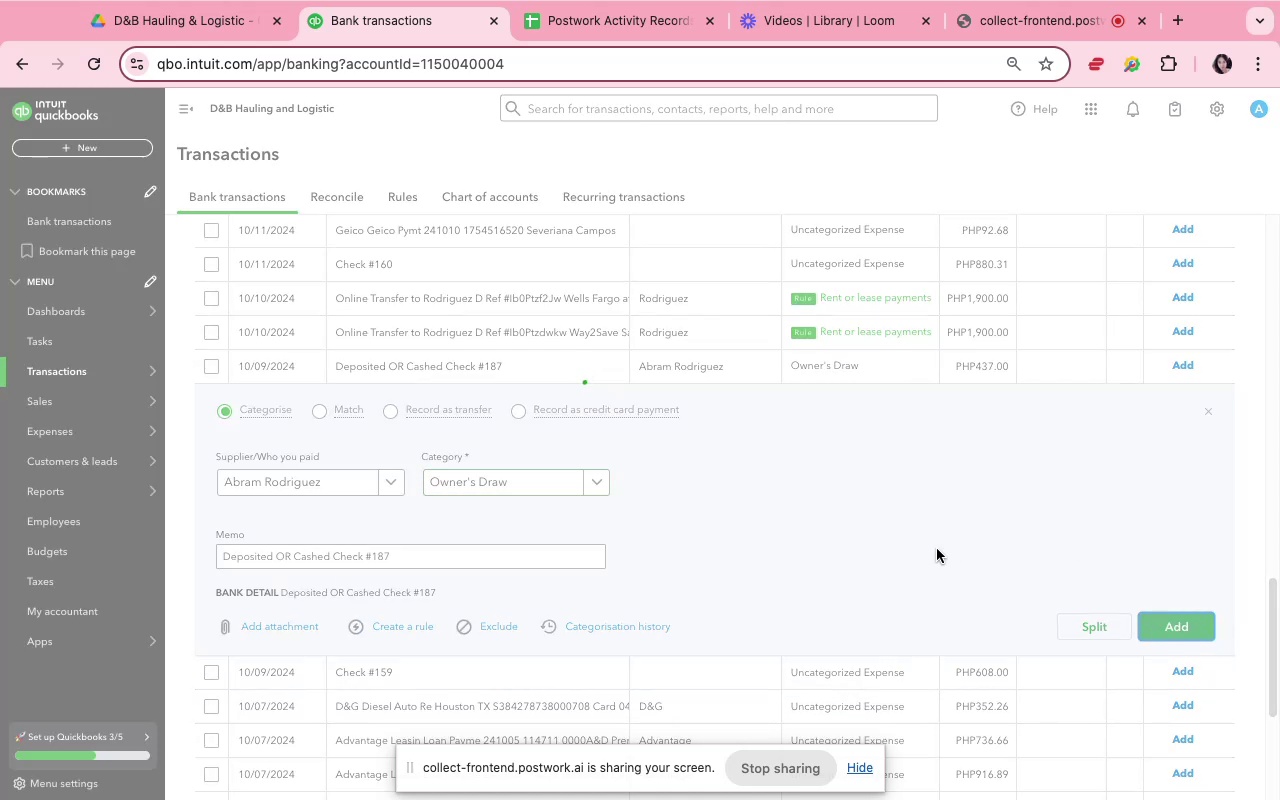 
left_click([1176, 266])
 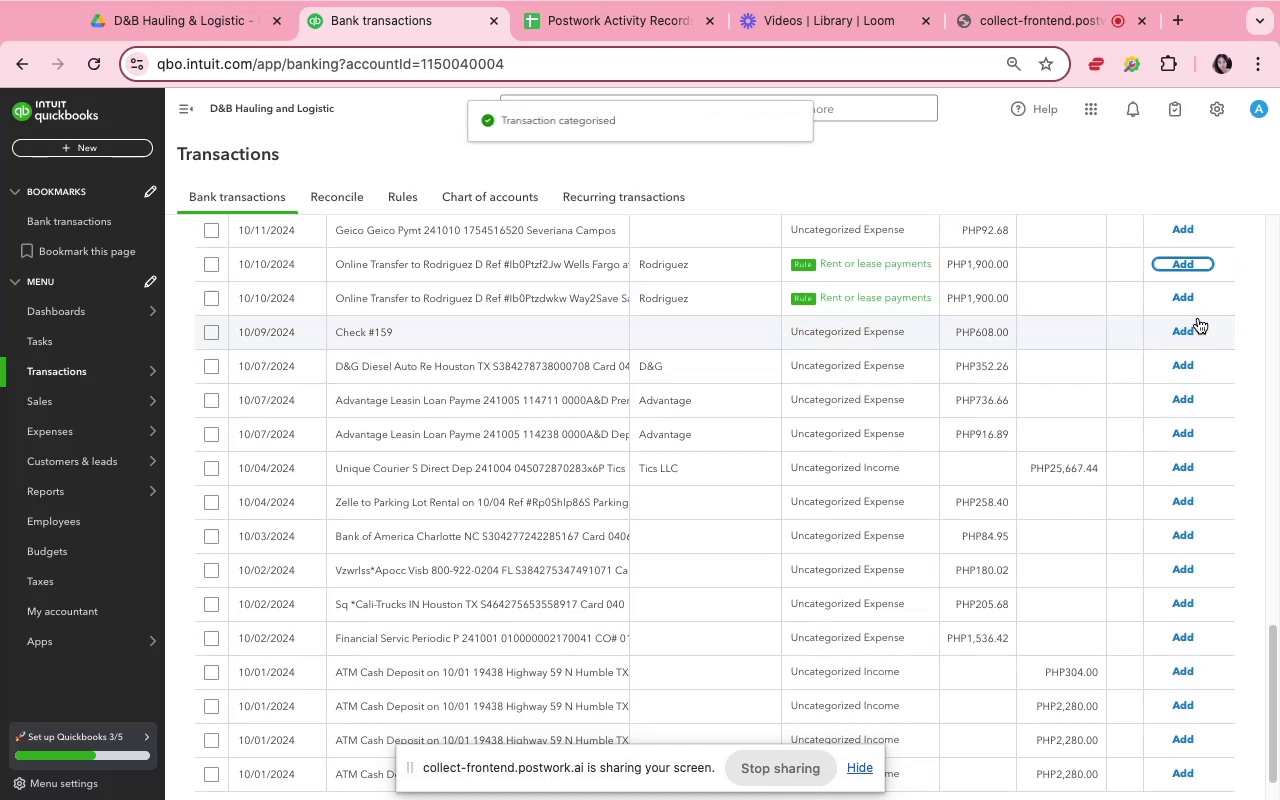 
left_click([1191, 335])
 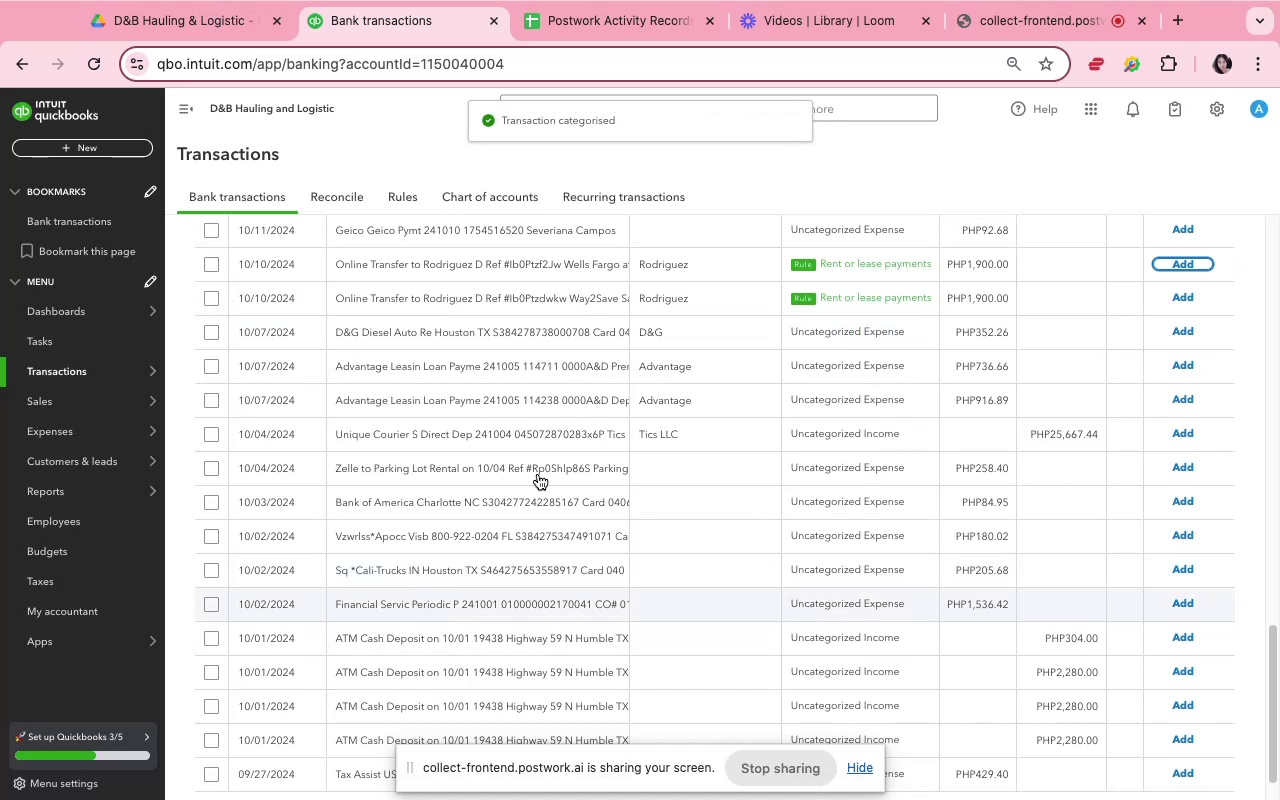 
left_click([518, 340])
 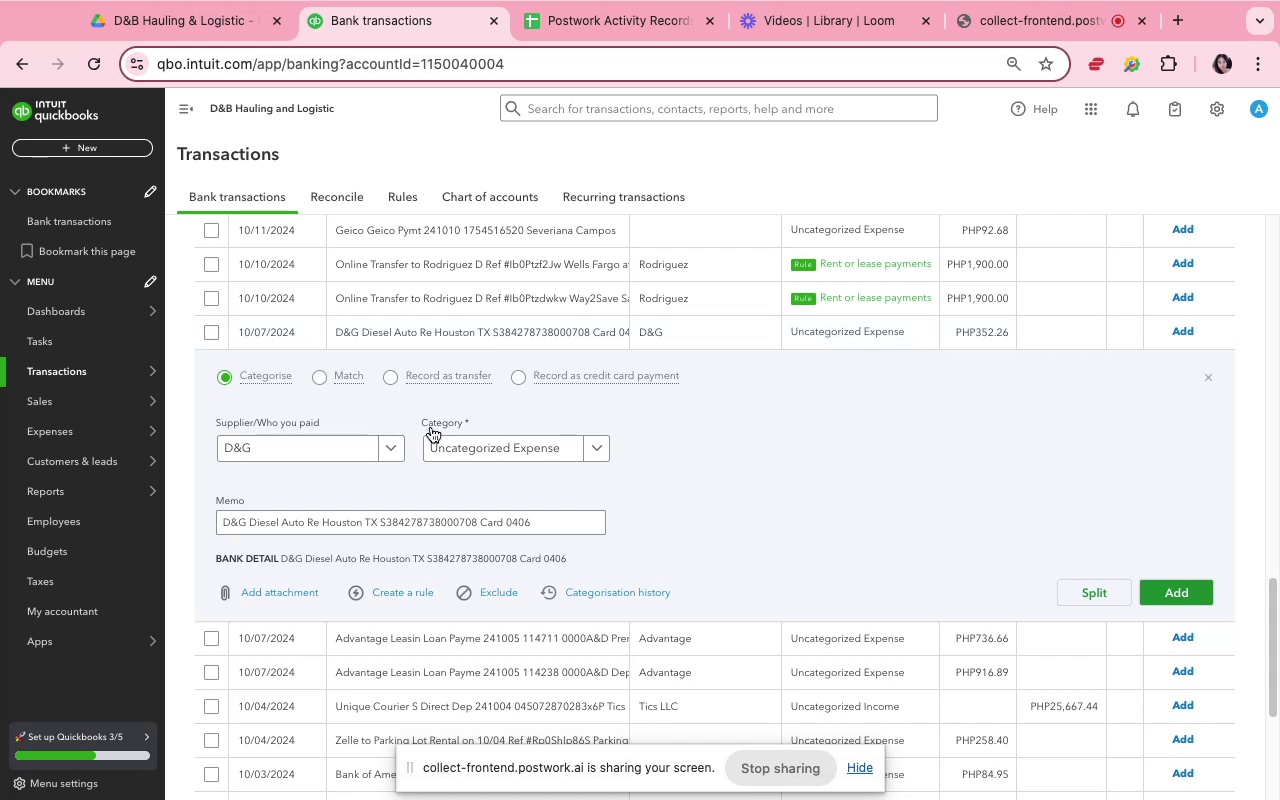 
left_click([474, 457])
 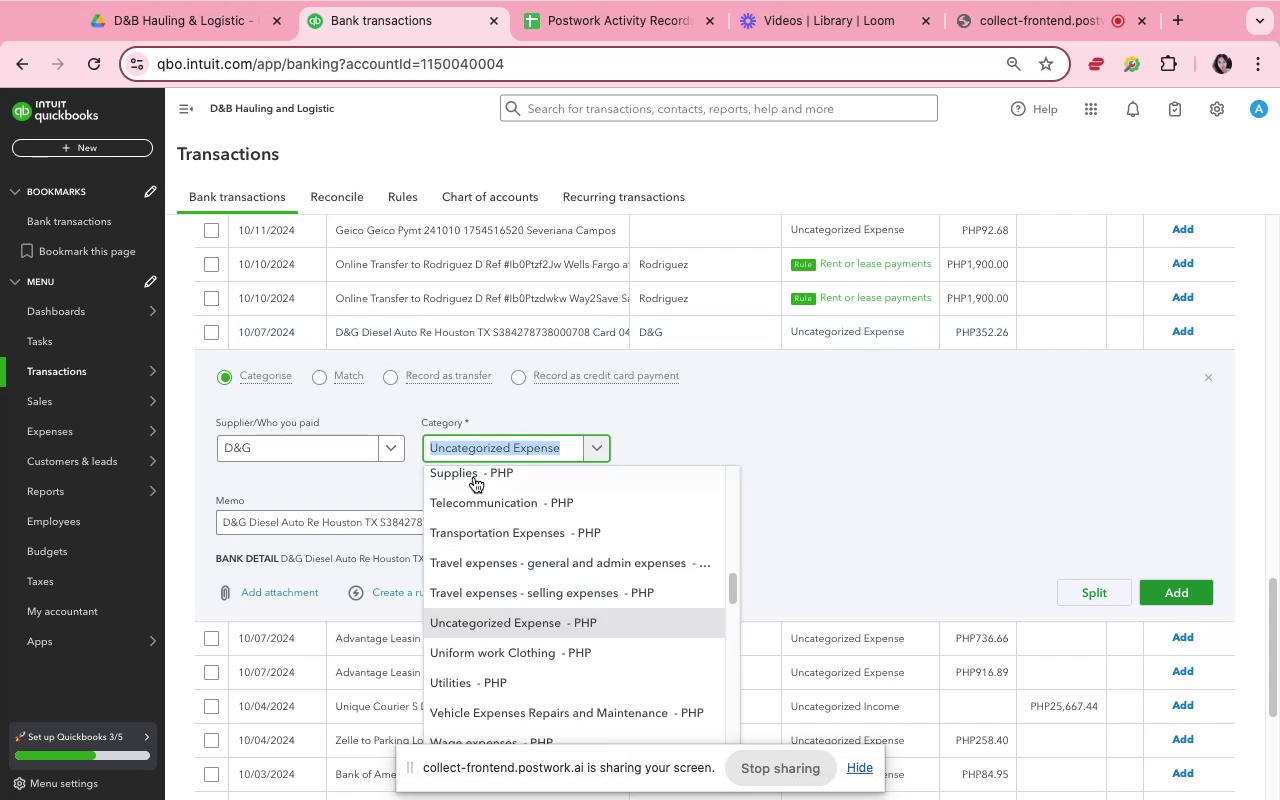 
type(fue)
 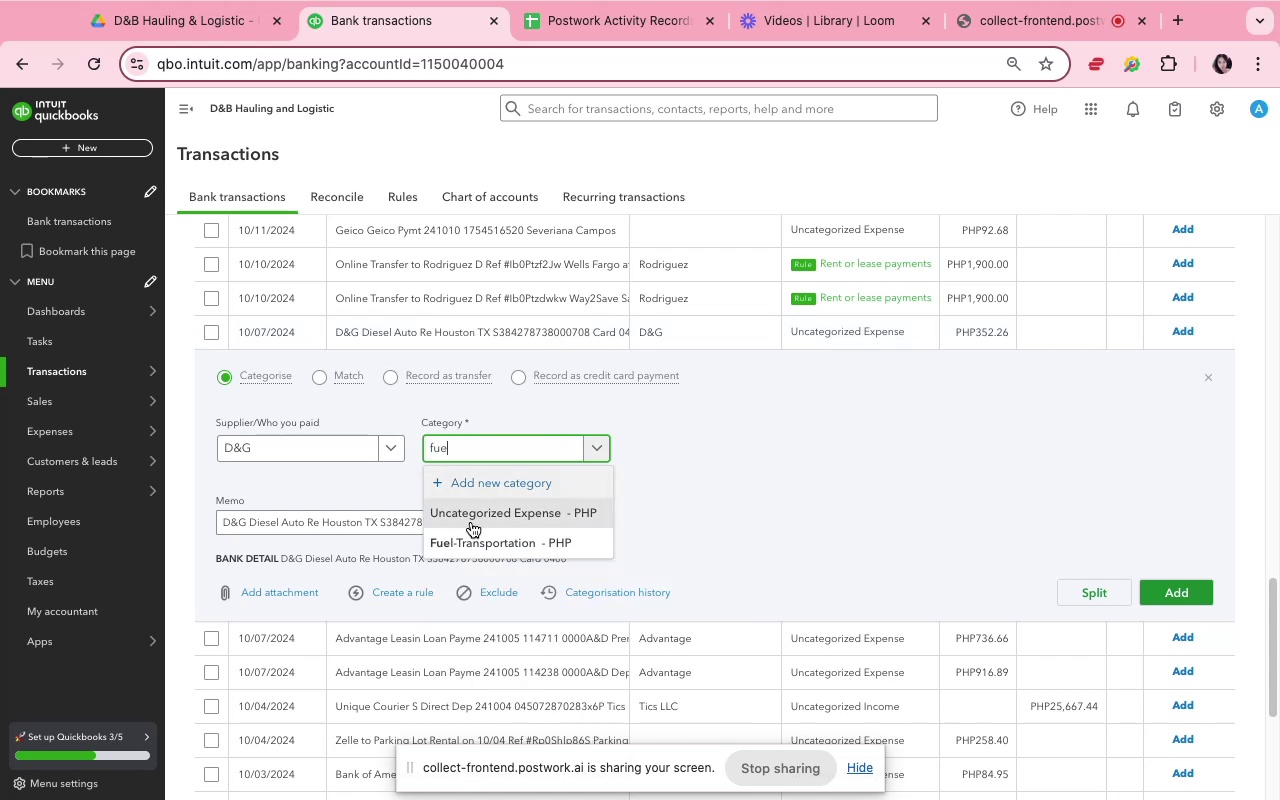 
left_click([483, 551])
 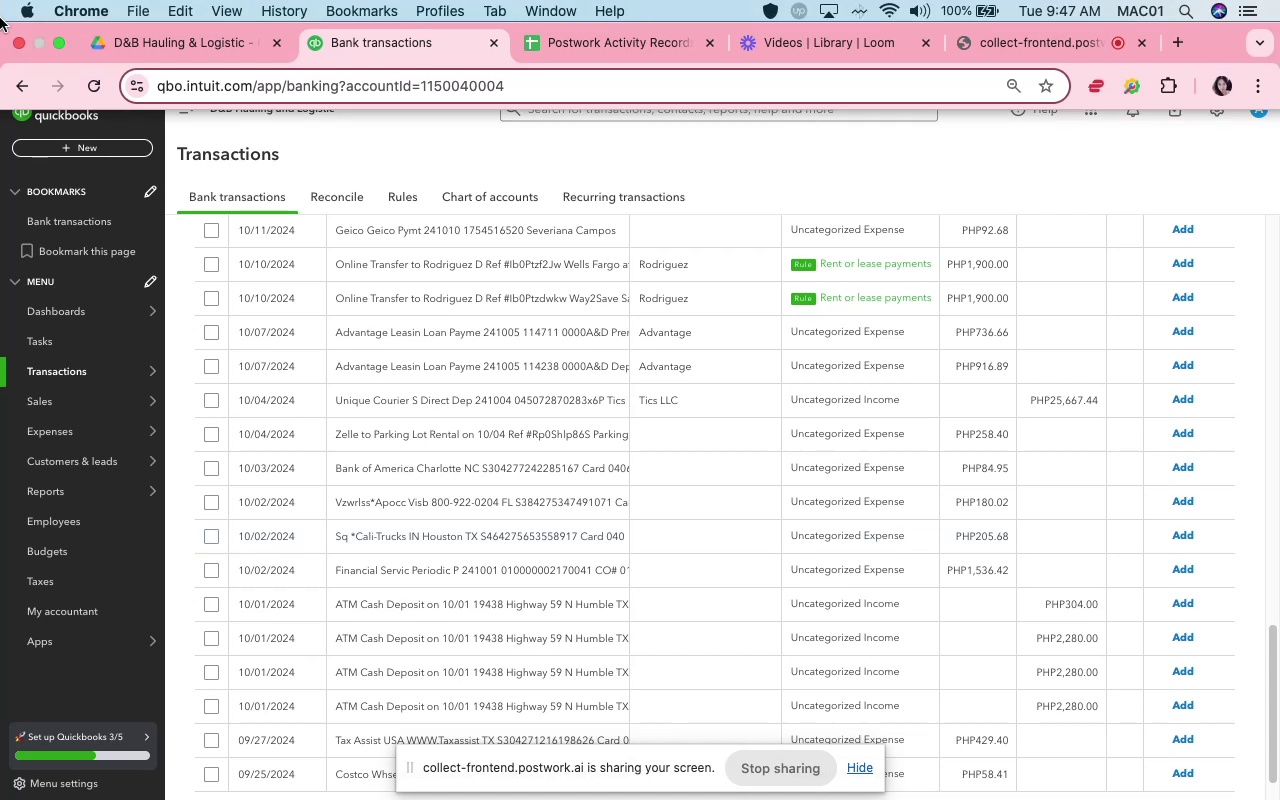 
wait(15.57)
 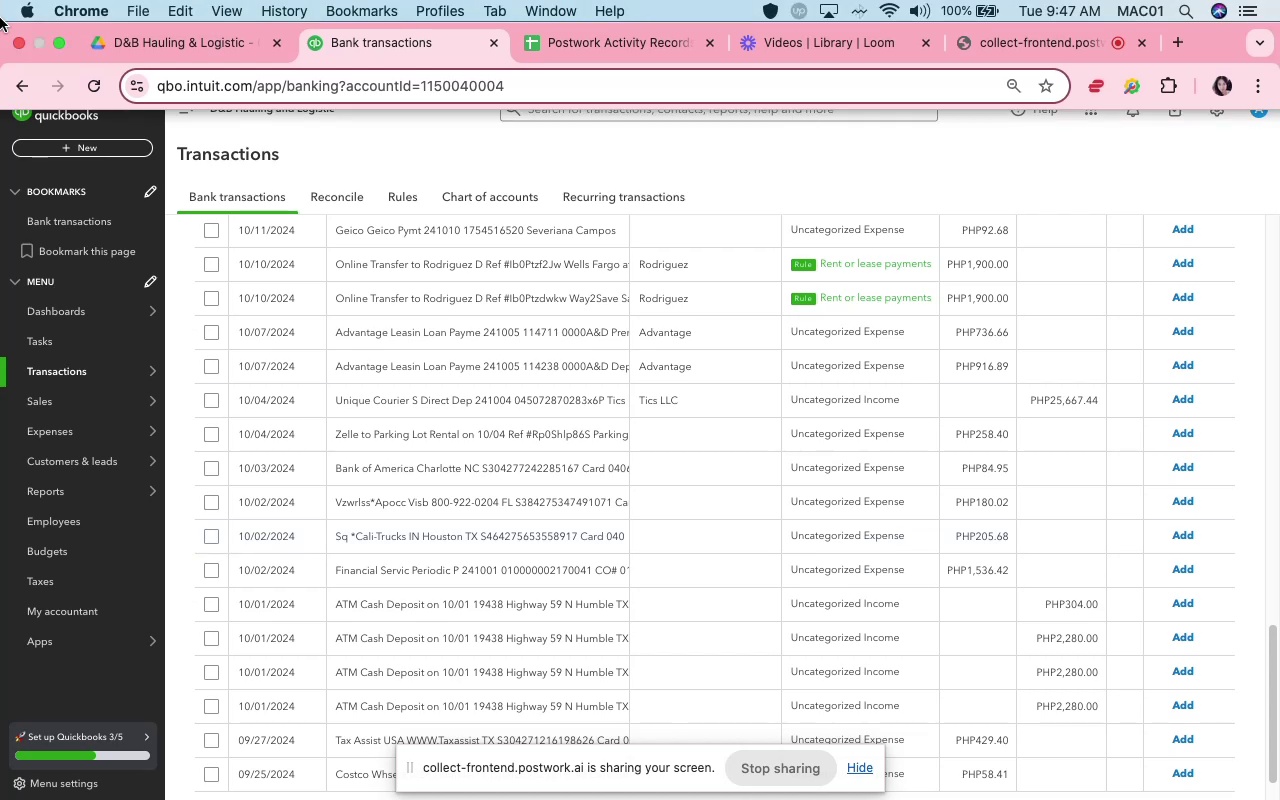 
mouse_move([406, 371])
 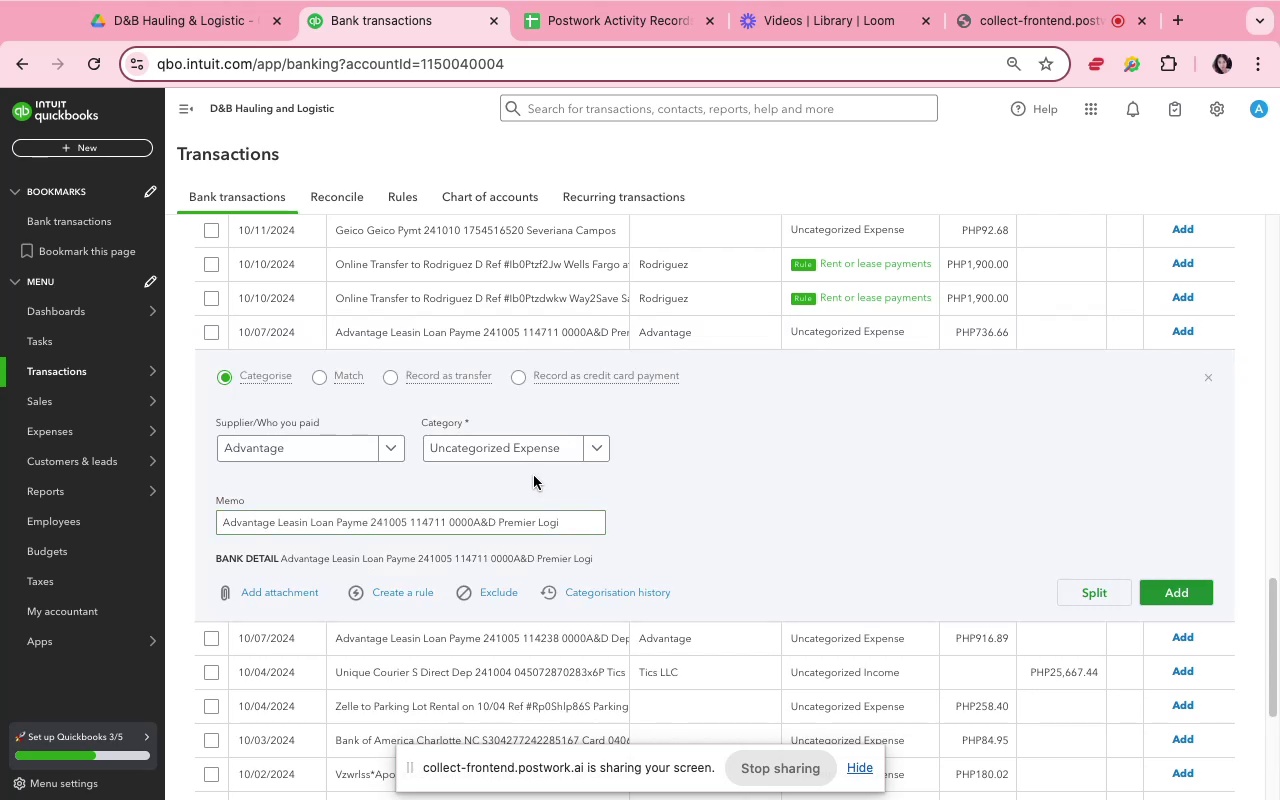 
left_click([519, 457])
 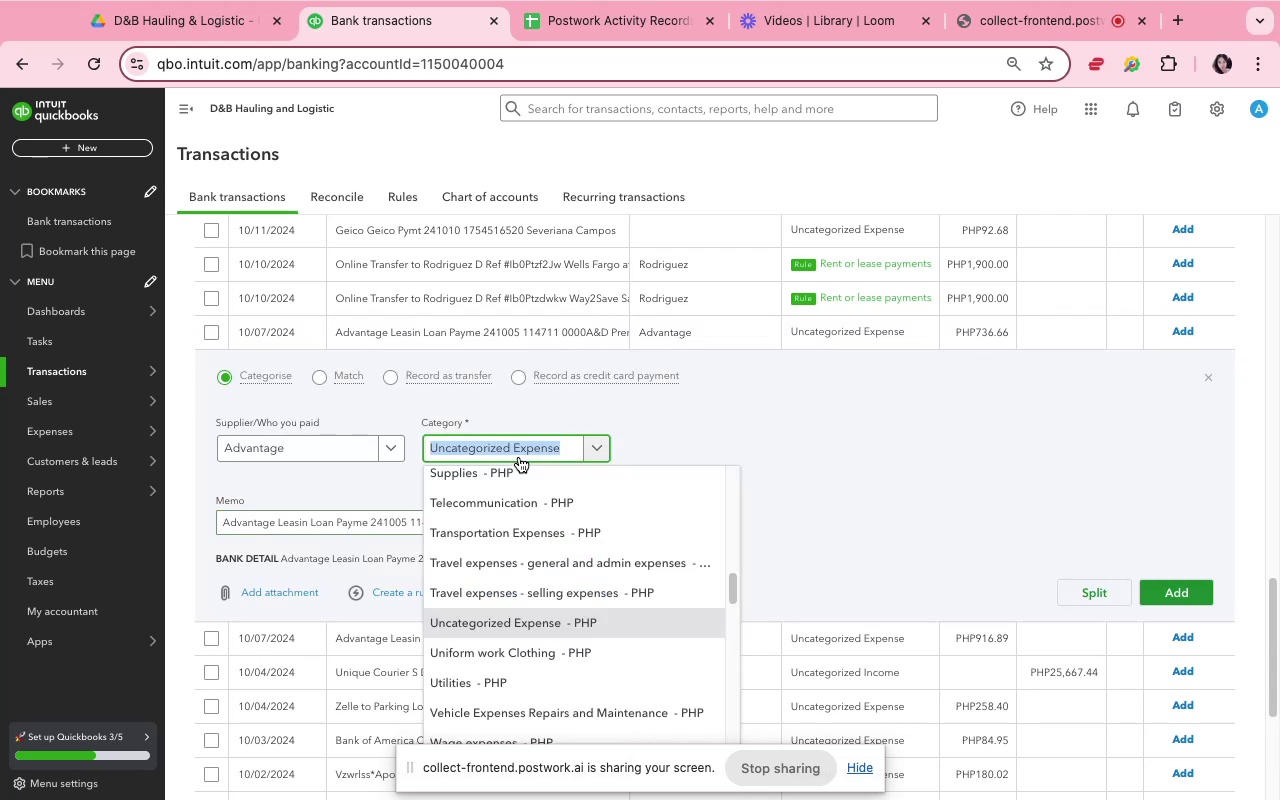 
type(loan)
 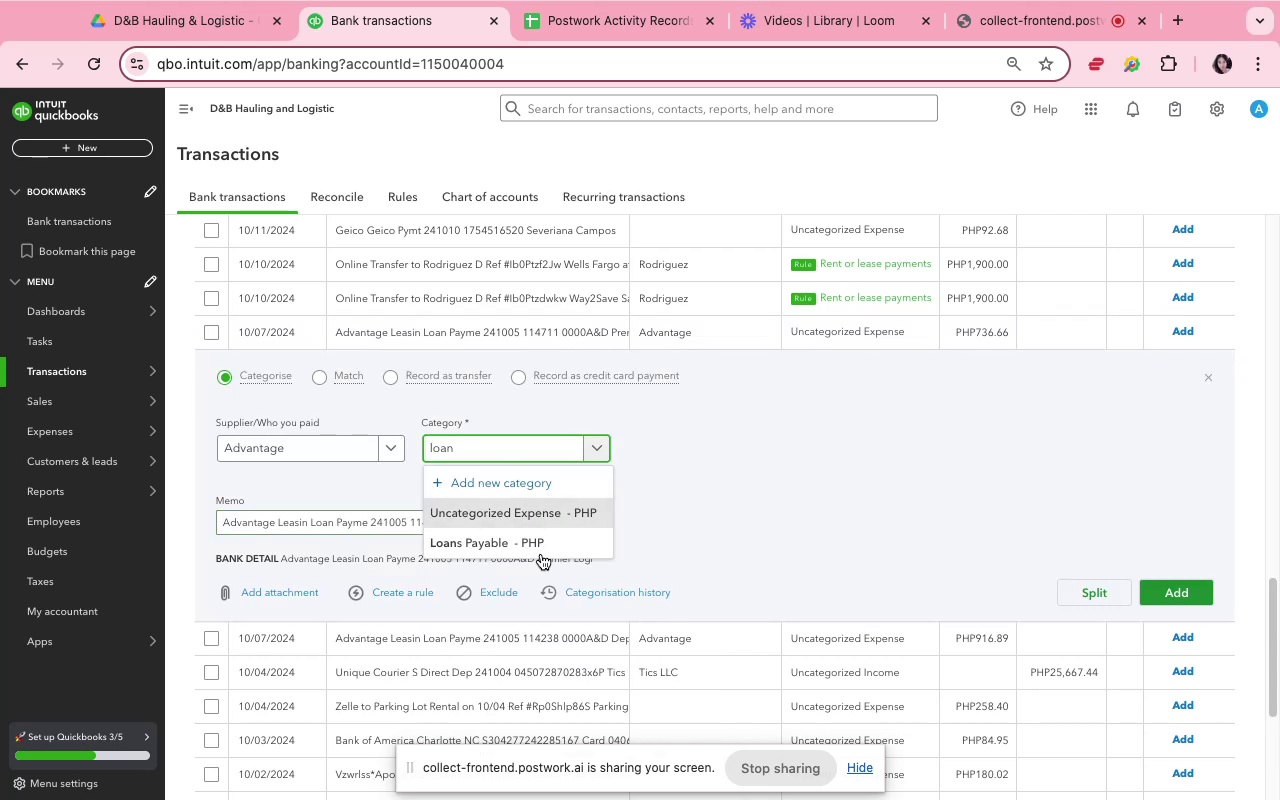 
left_click([538, 543])
 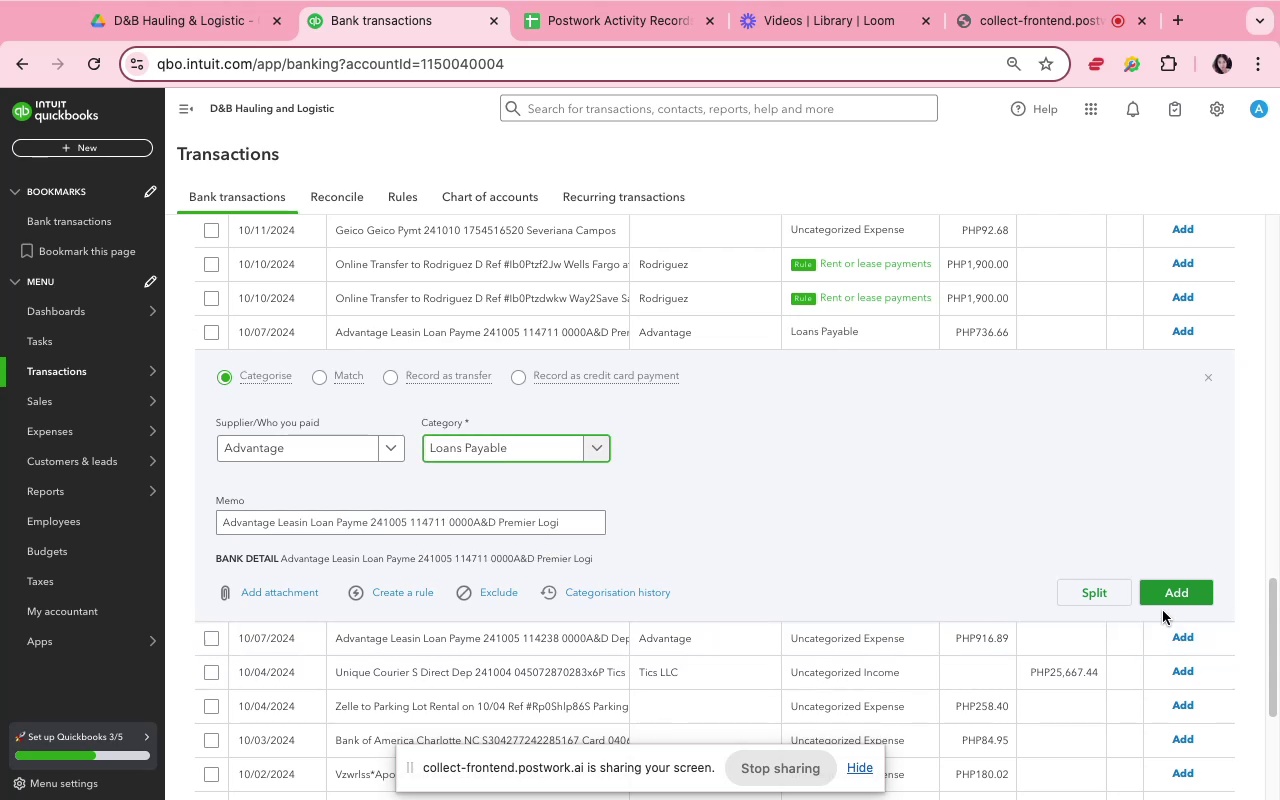 
left_click([1166, 602])
 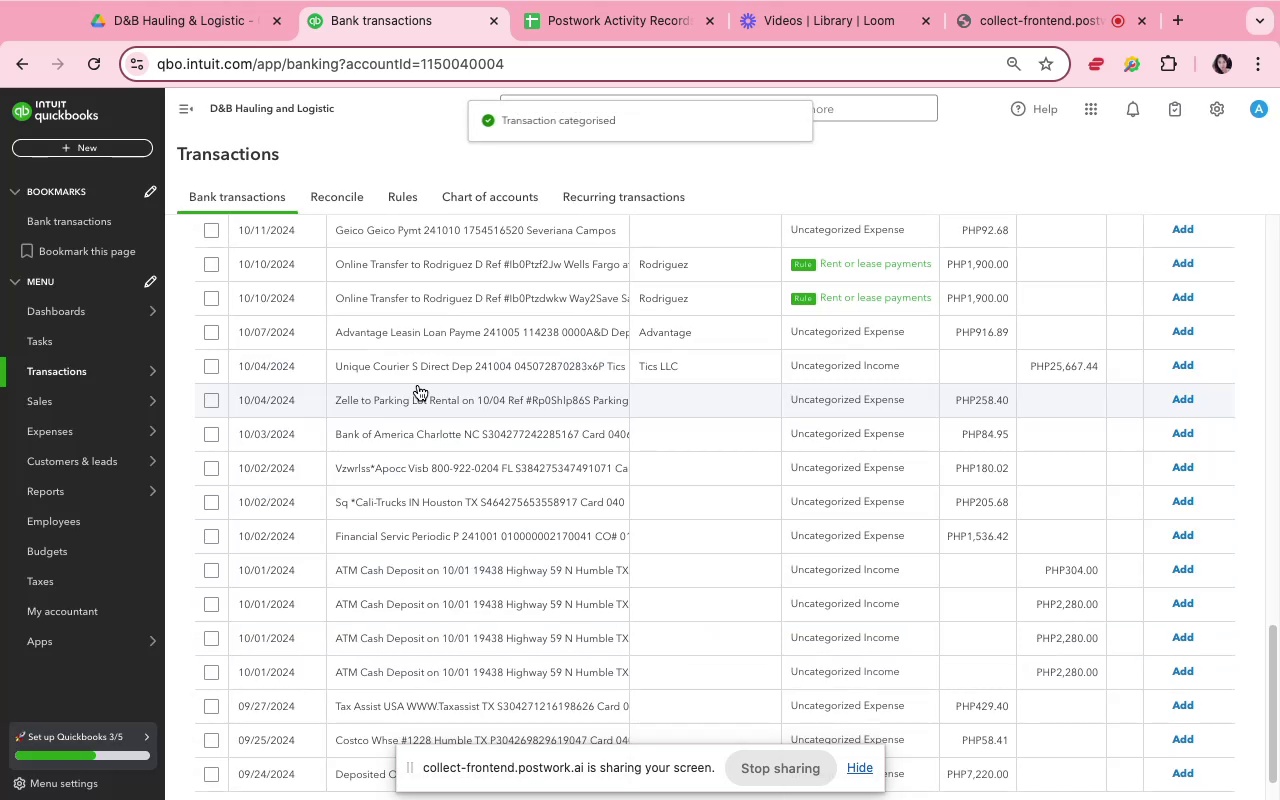 
left_click([424, 338])
 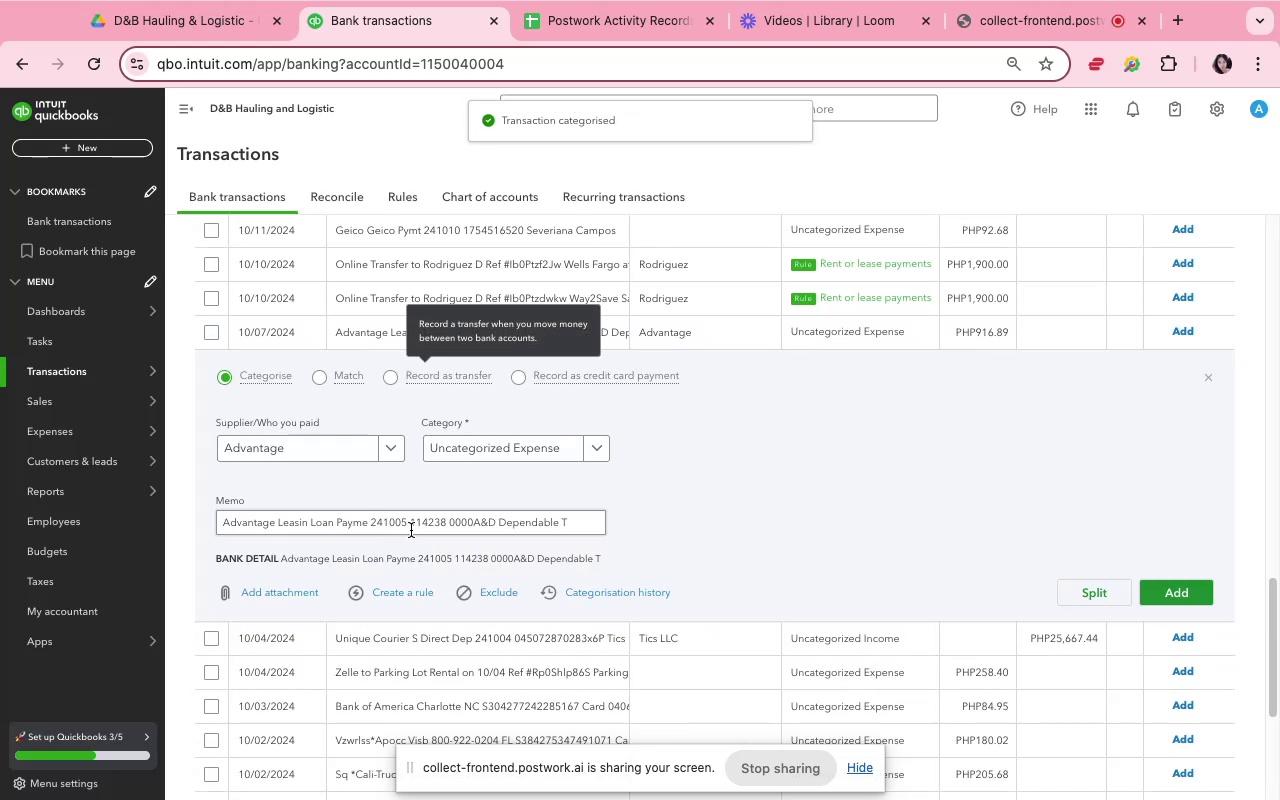 
left_click([542, 451])
 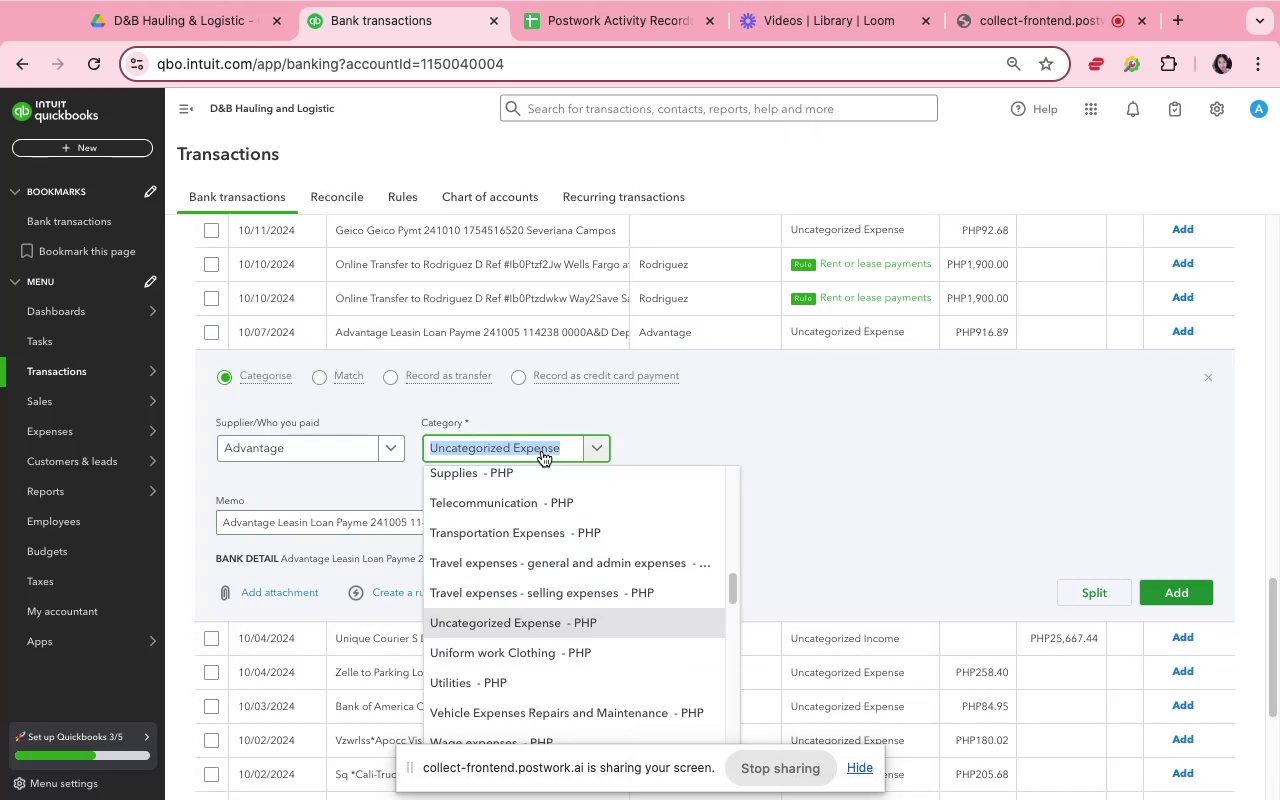 
type(loa)
 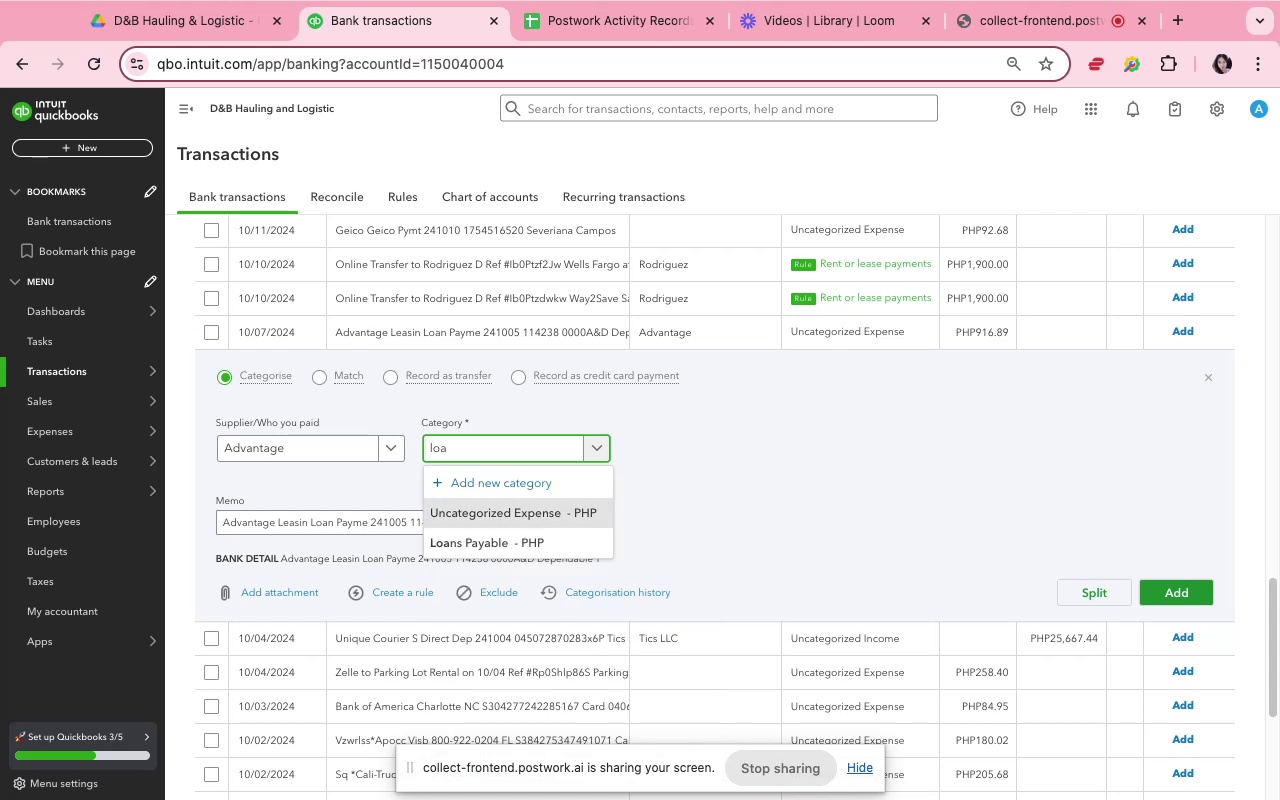 
left_click([547, 537])
 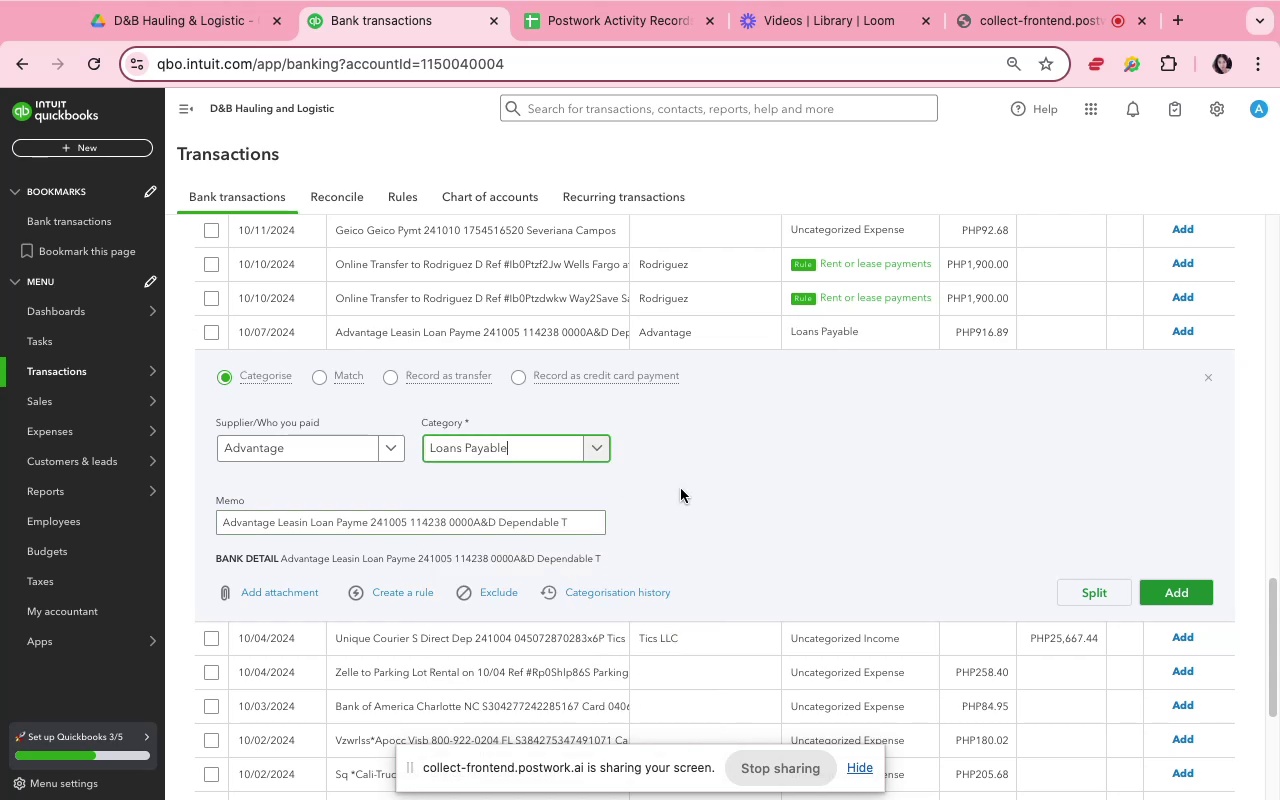 
left_click([774, 482])
 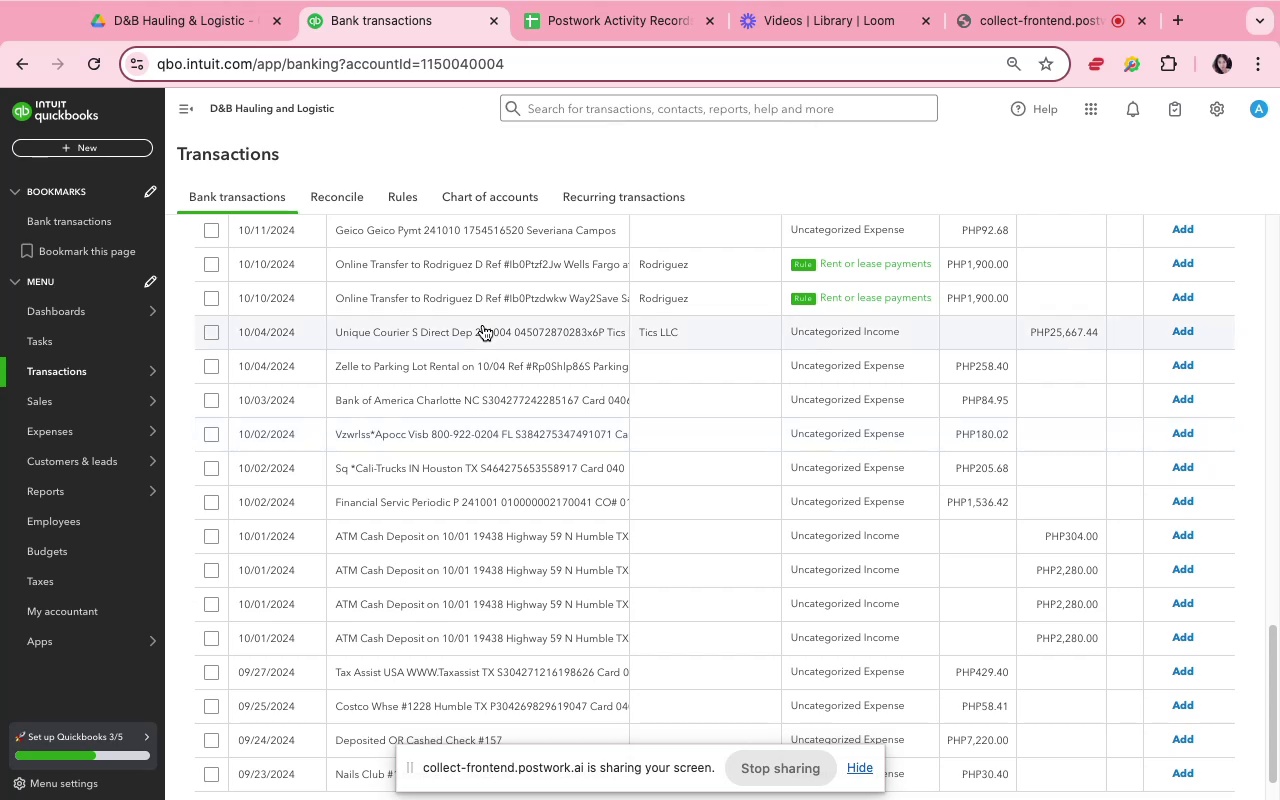 
wait(17.79)
 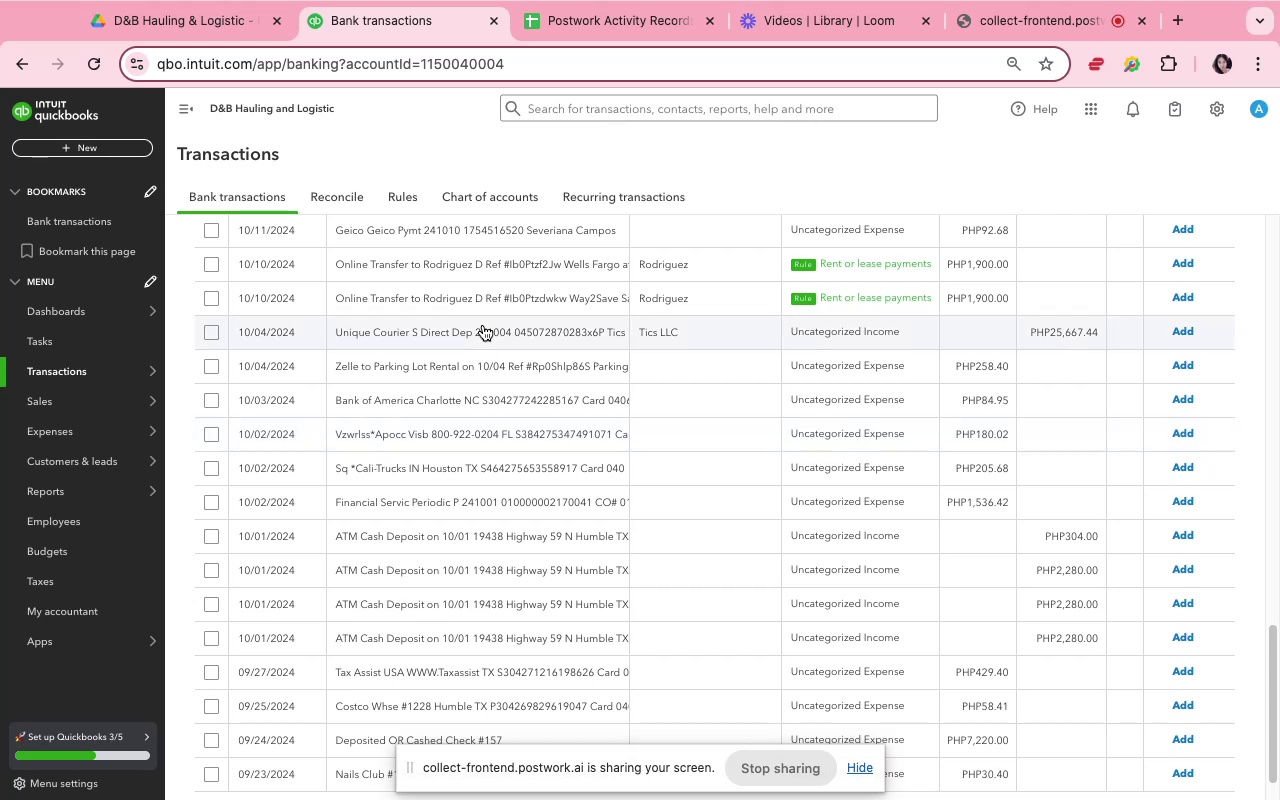 
left_click([426, 280])
 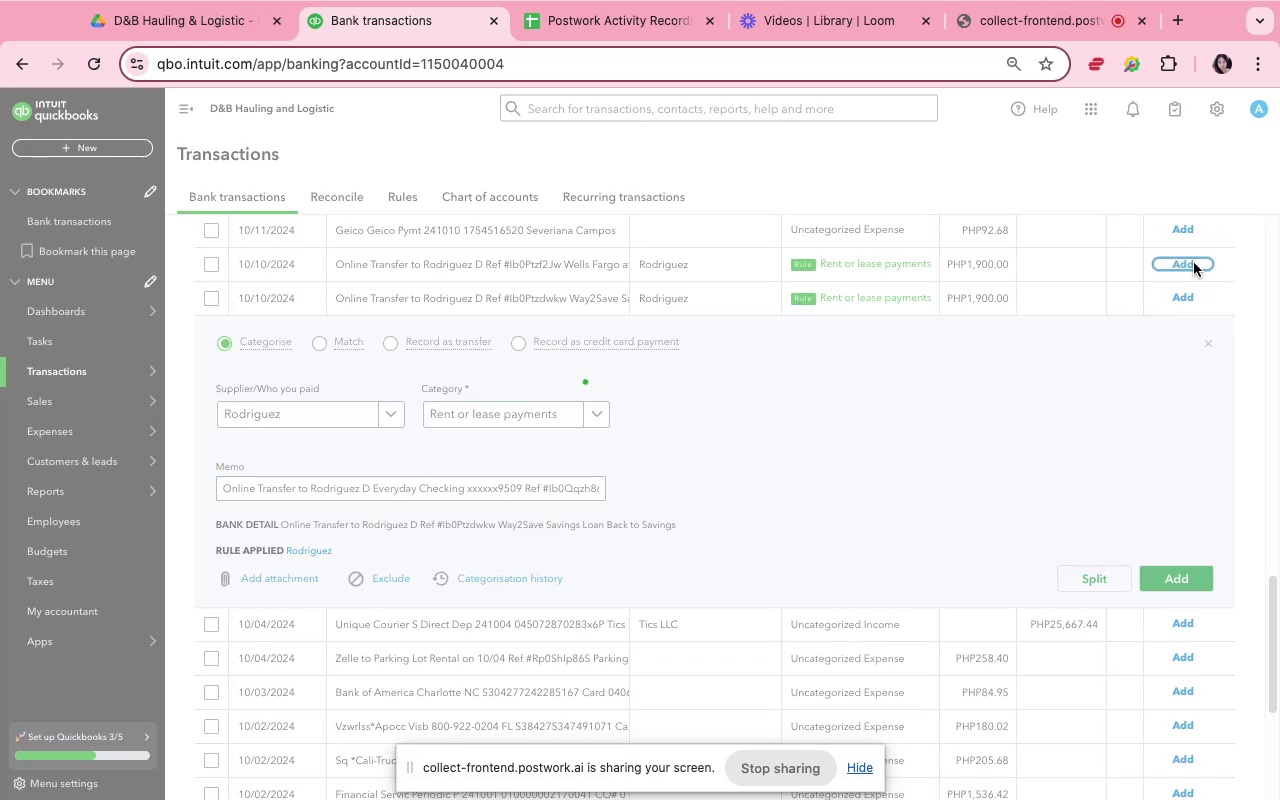 
wait(7.92)
 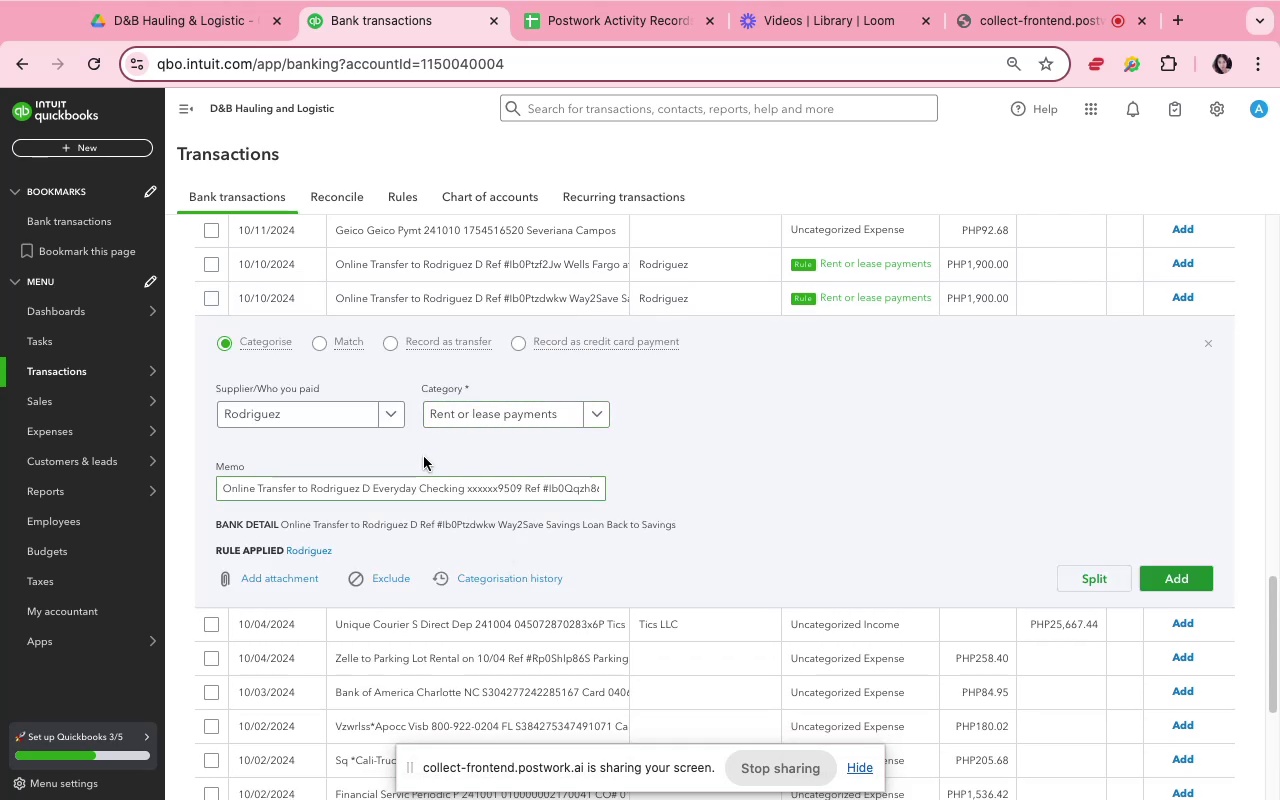 
left_click([1183, 265])
 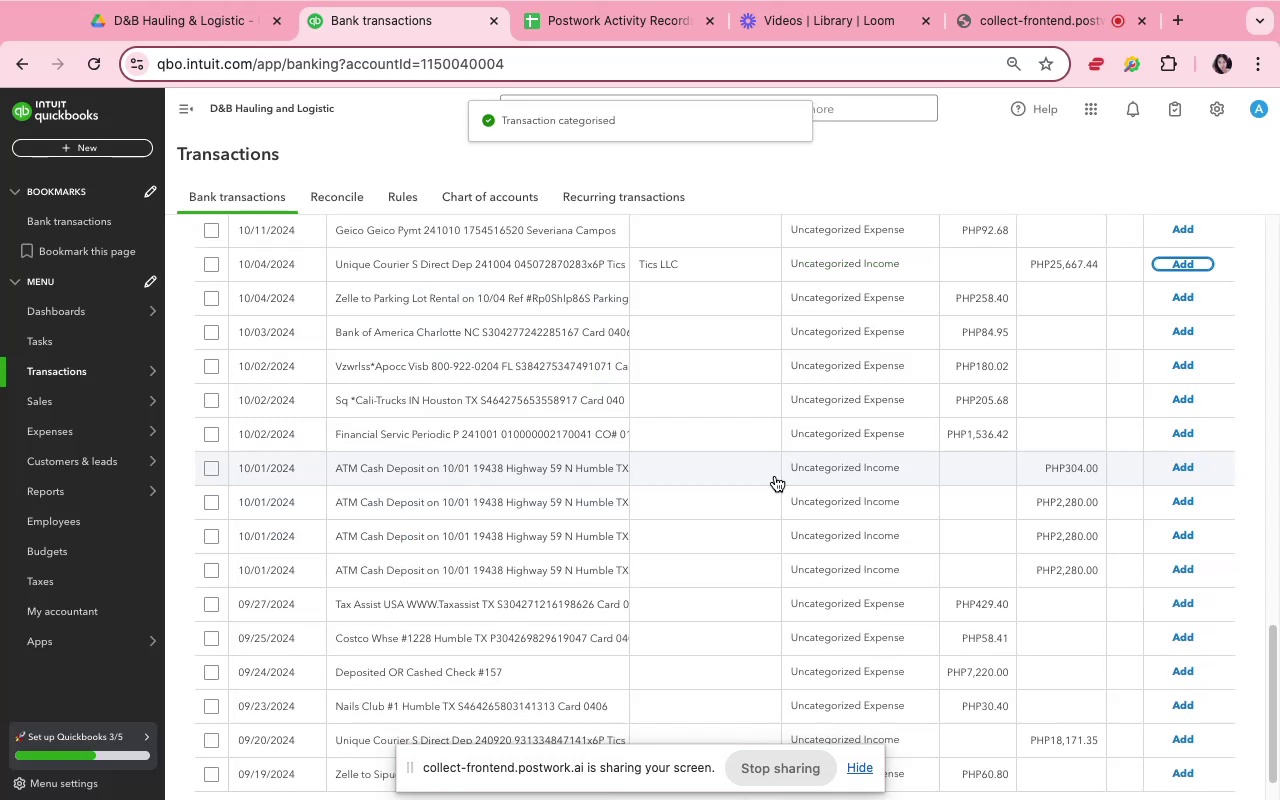 
scroll: coordinate [564, 511], scroll_direction: up, amount: 4.0
 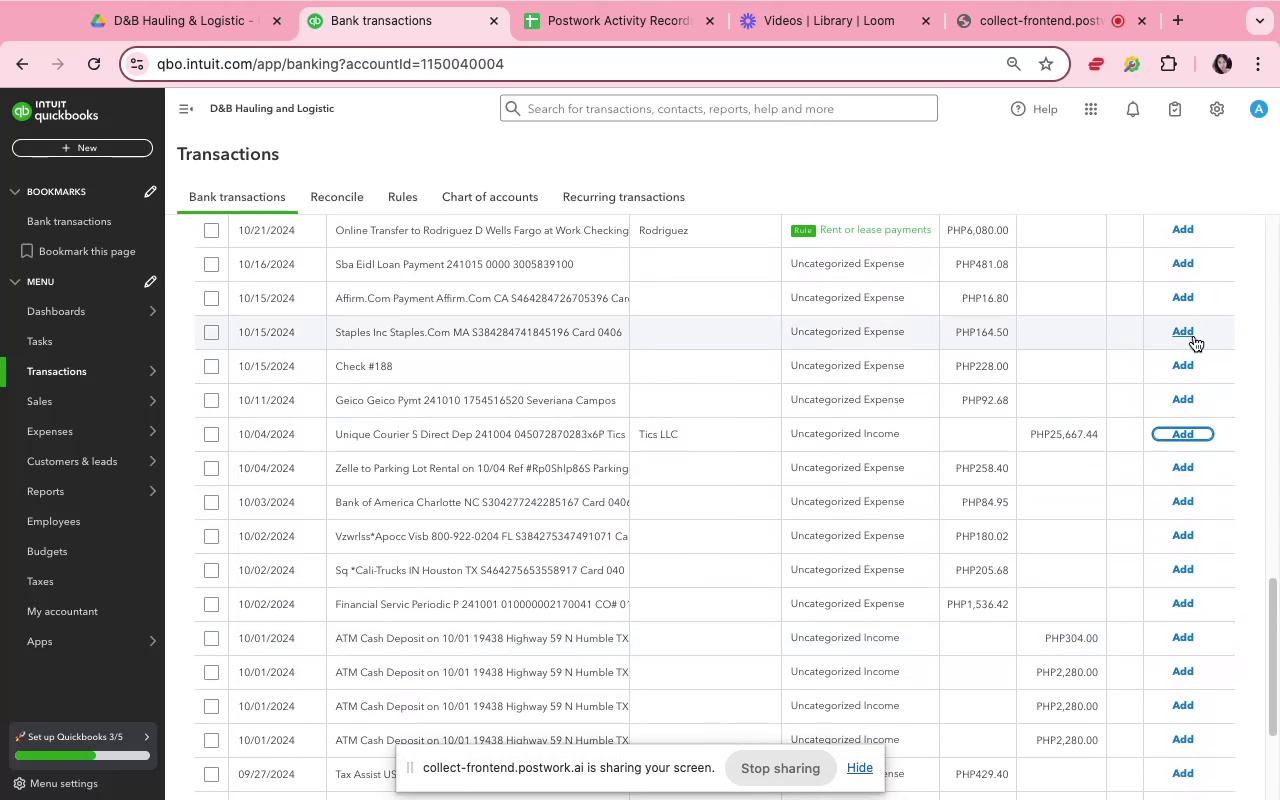 
left_click([1188, 360])
 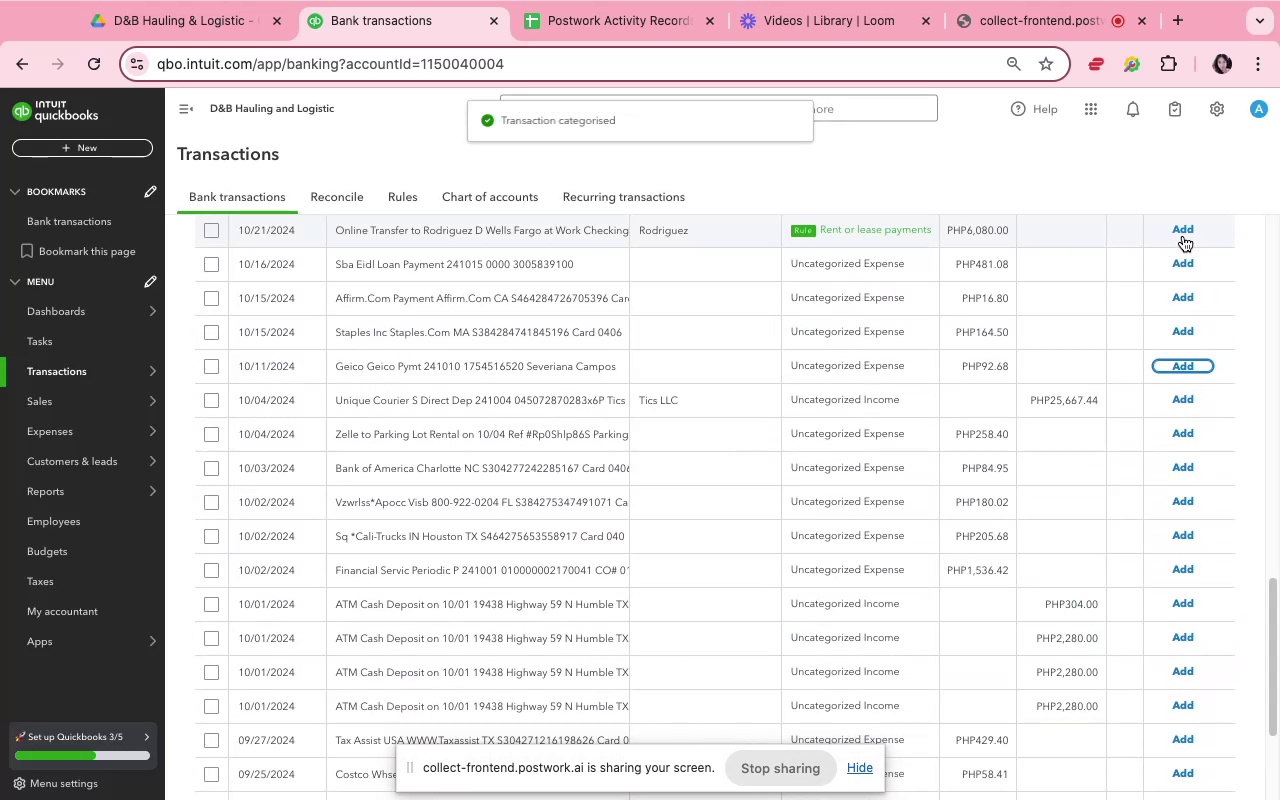 
left_click([1183, 232])
 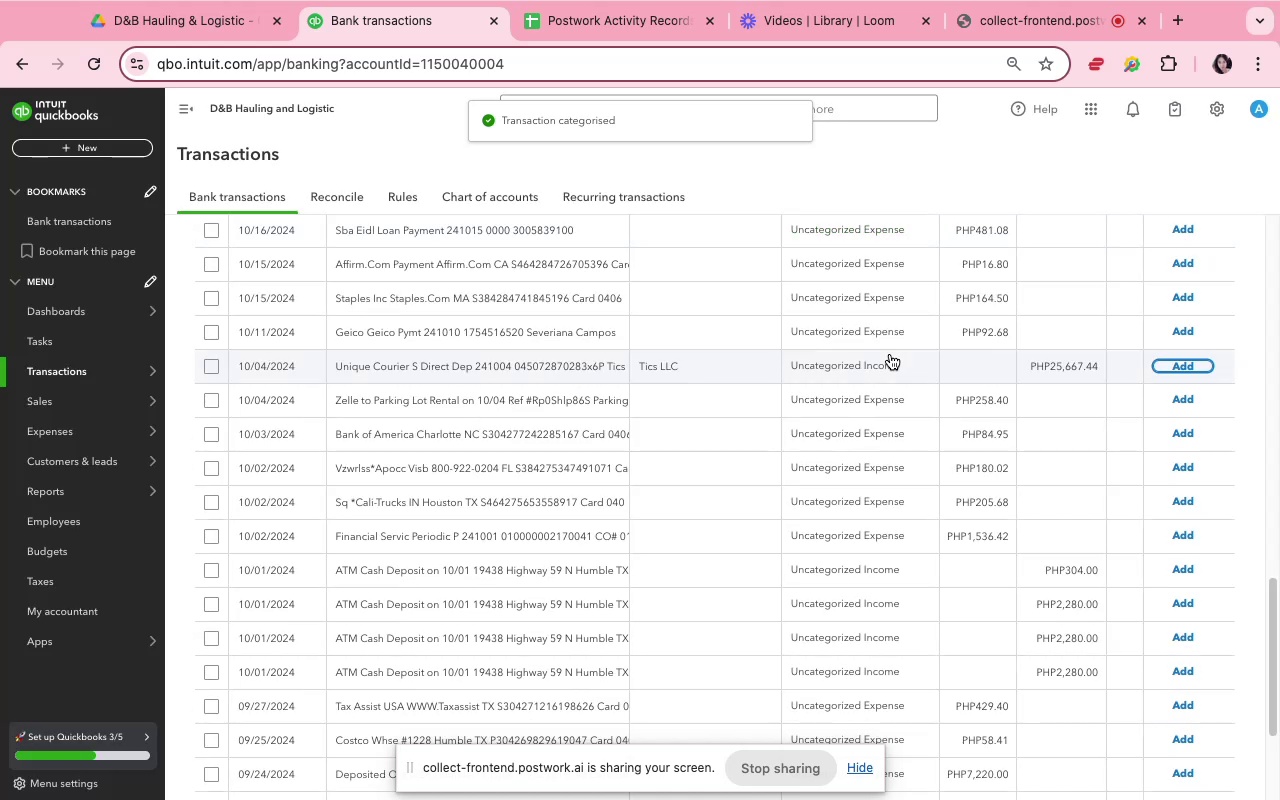 
scroll: coordinate [831, 393], scroll_direction: up, amount: 2.0
 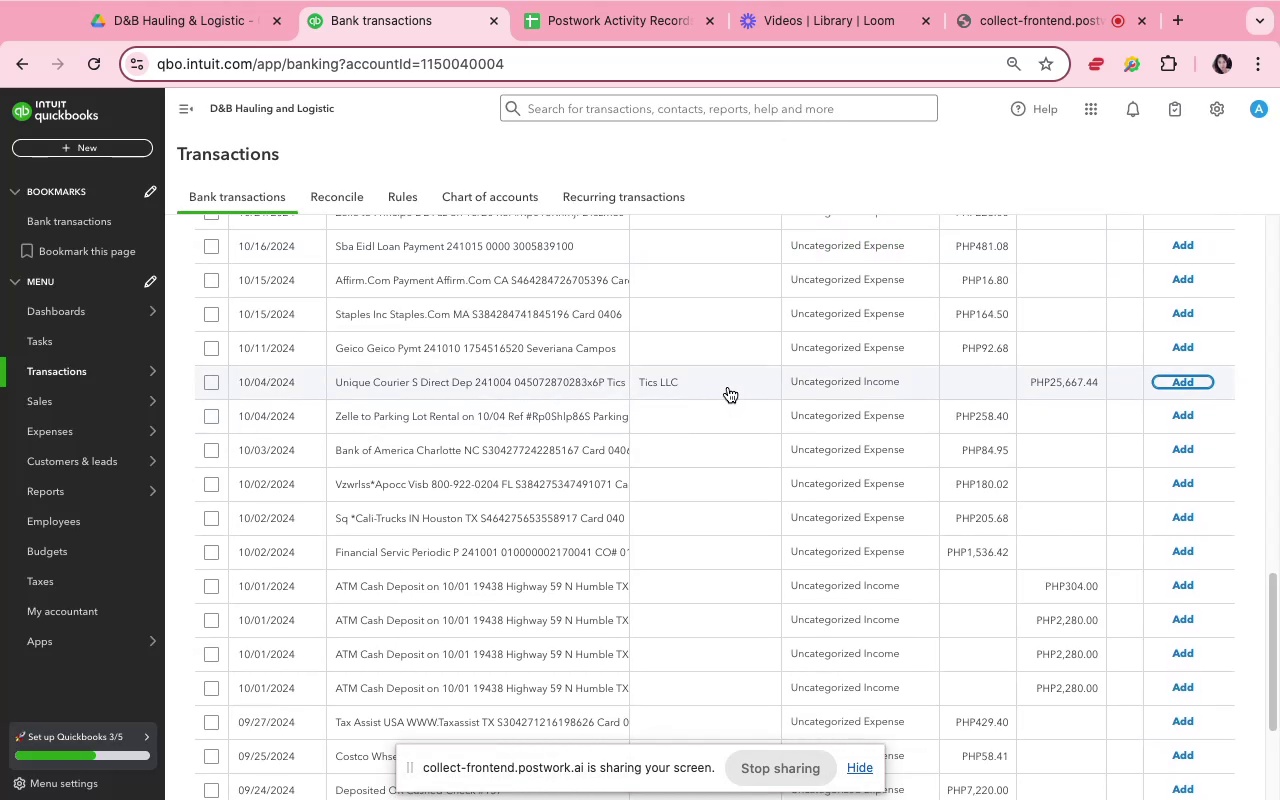 
left_click([728, 387])
 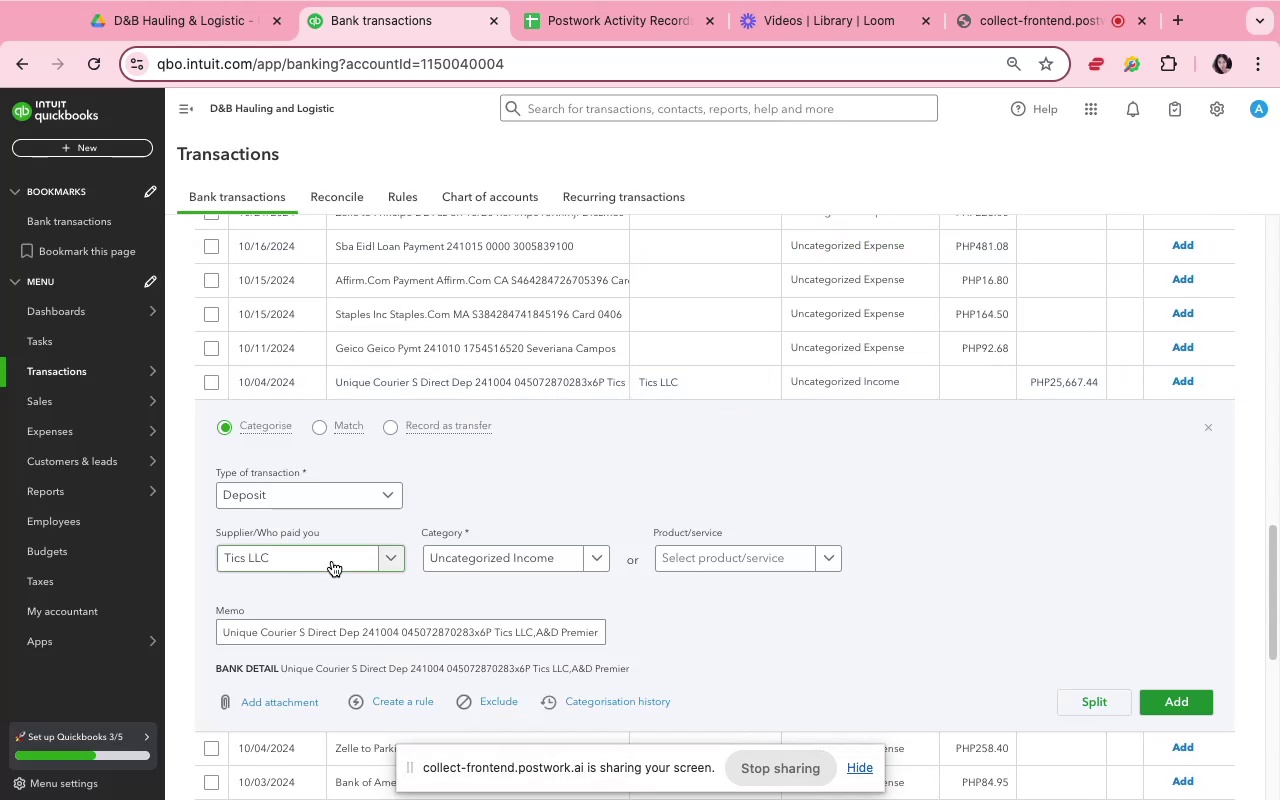 
wait(8.13)
 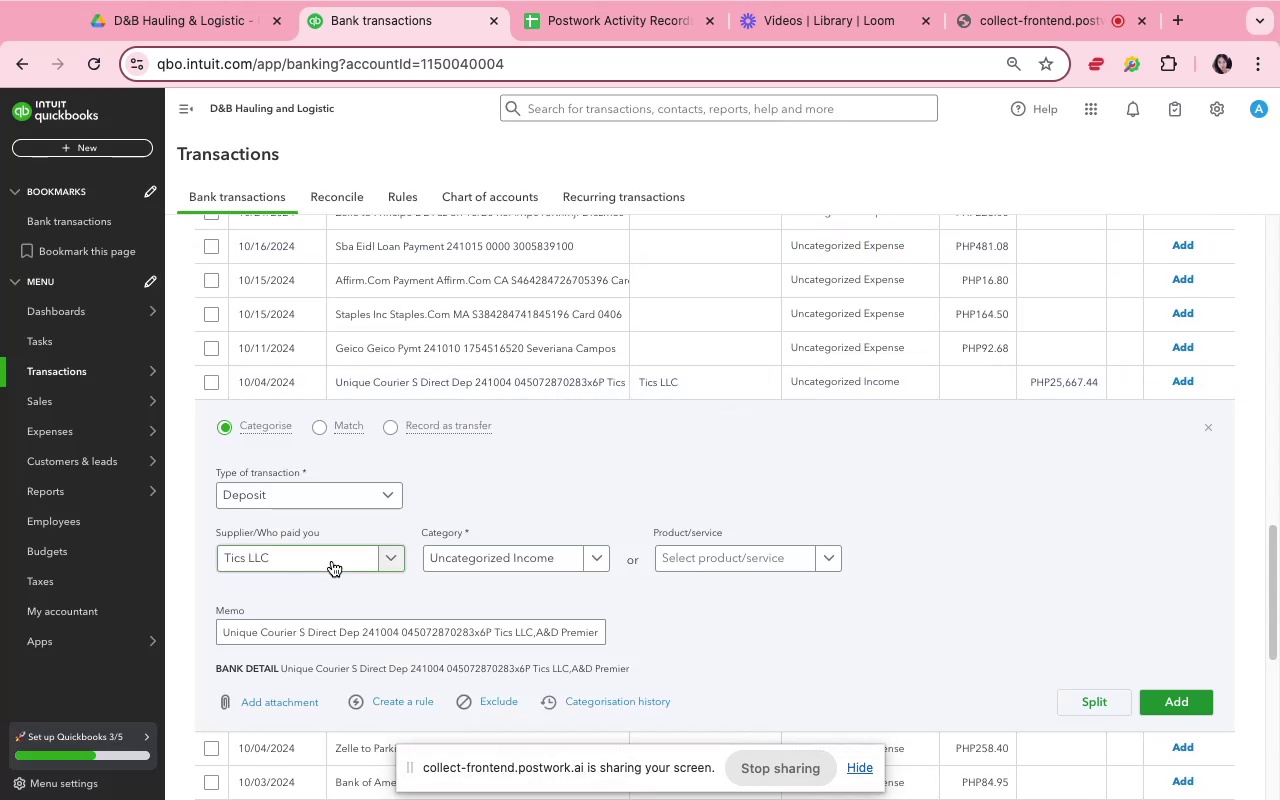 
scroll: coordinate [896, 404], scroll_direction: up, amount: 72.0
 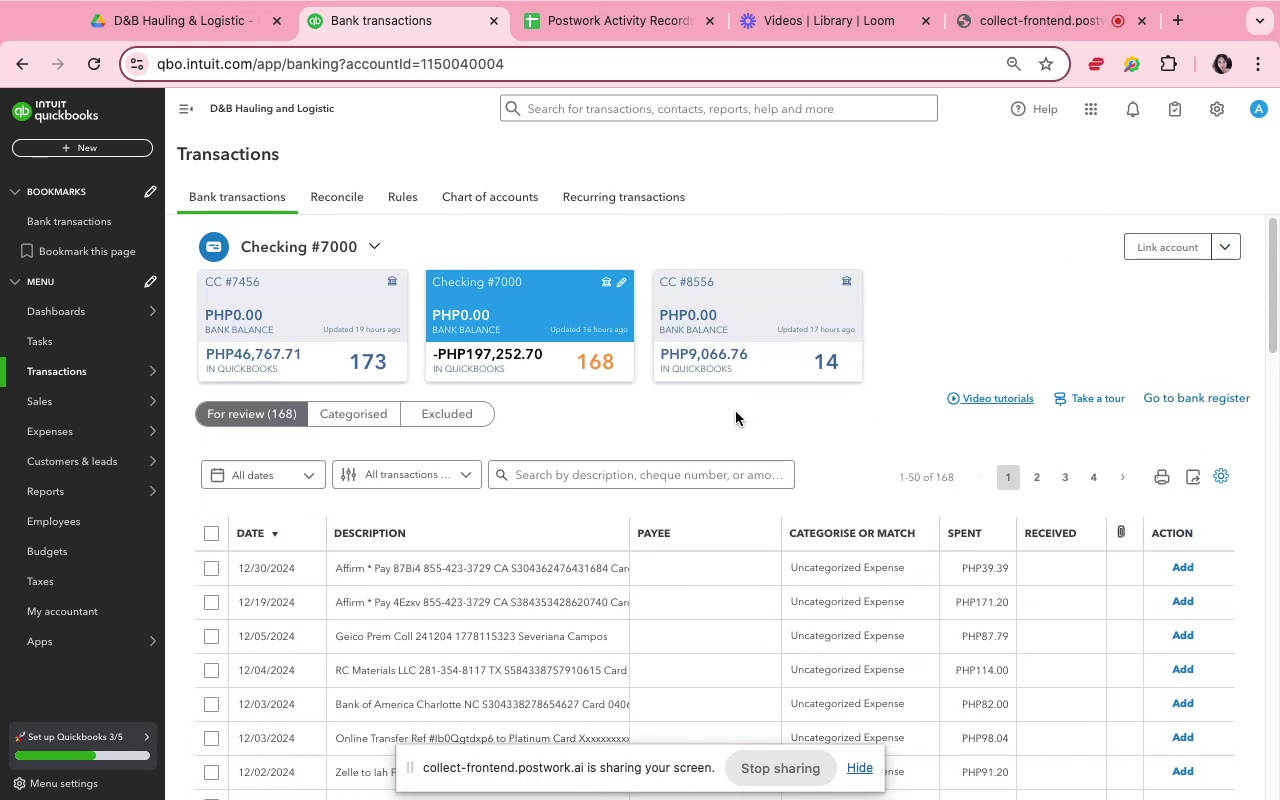 
scroll: coordinate [728, 565], scroll_direction: down, amount: 31.0
 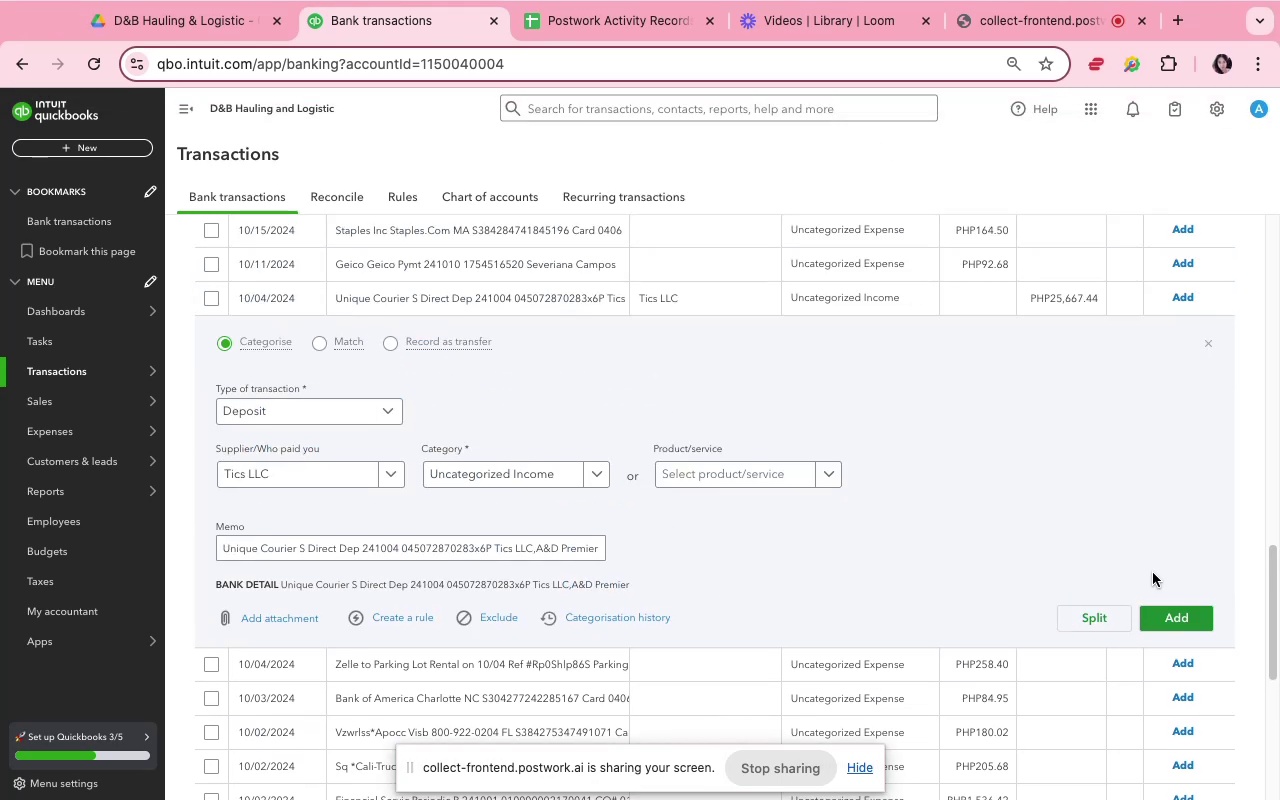 
left_click([1182, 610])
 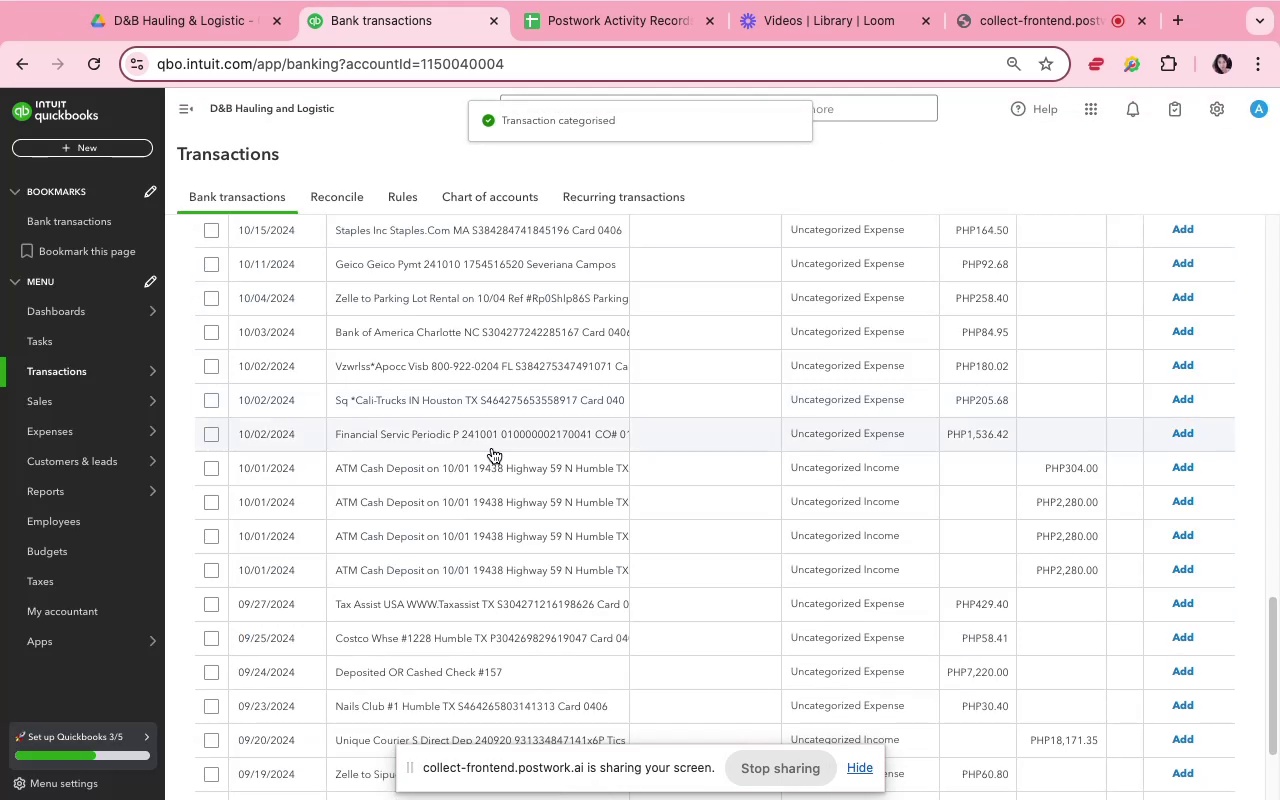 
wait(6.08)
 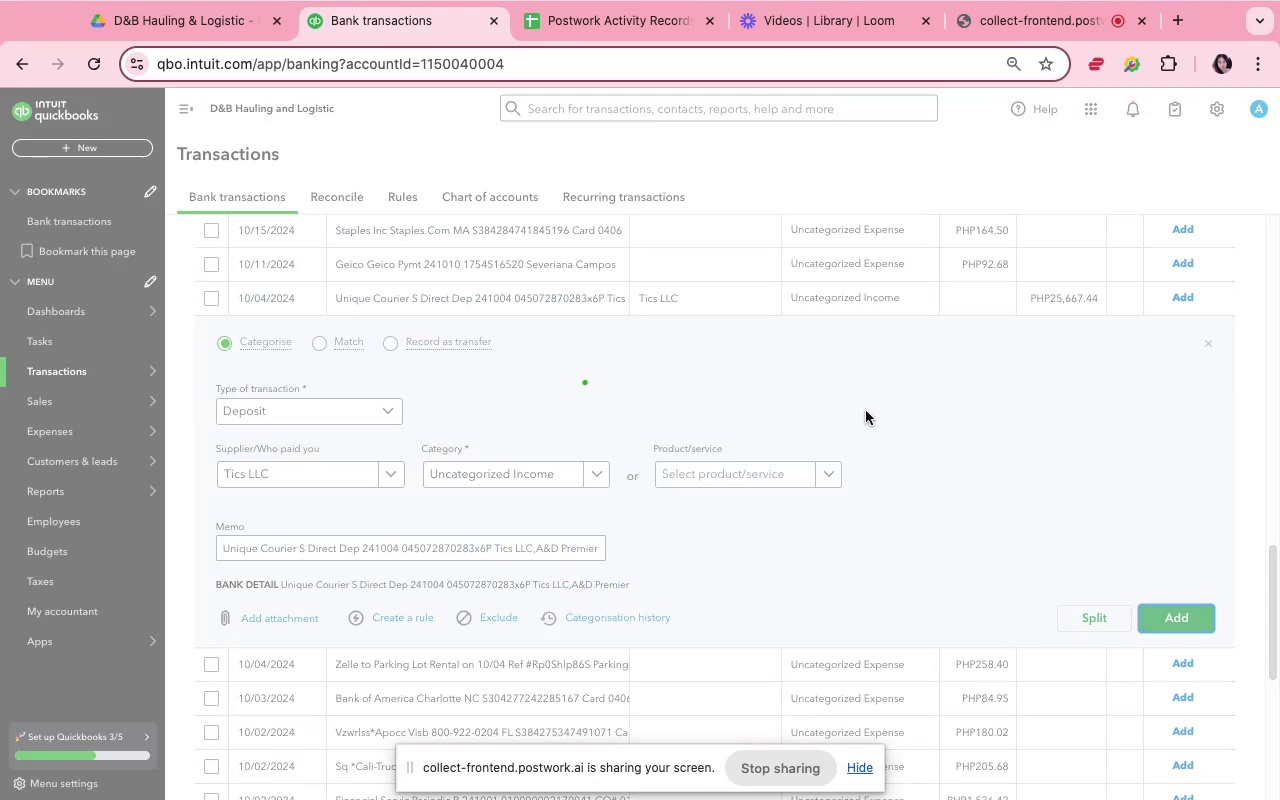 
left_click([651, 410])
 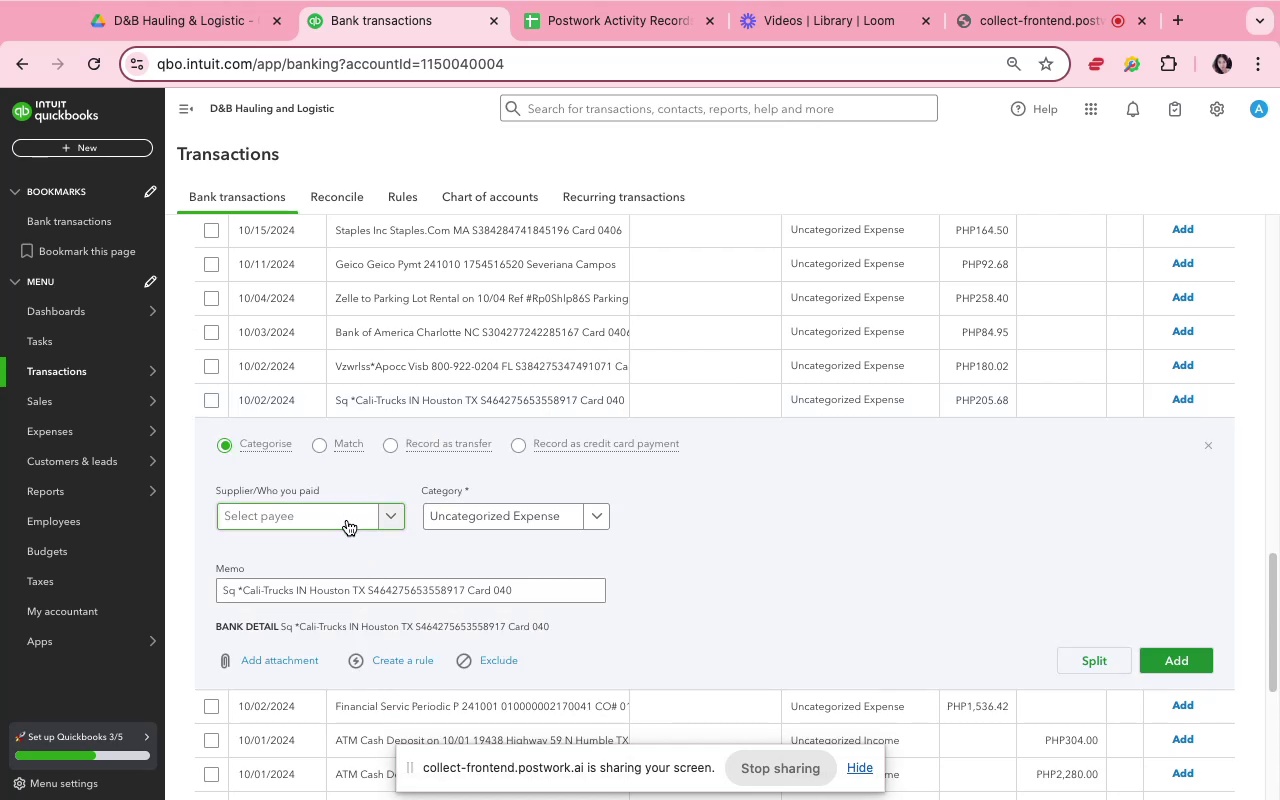 
left_click([351, 525])
 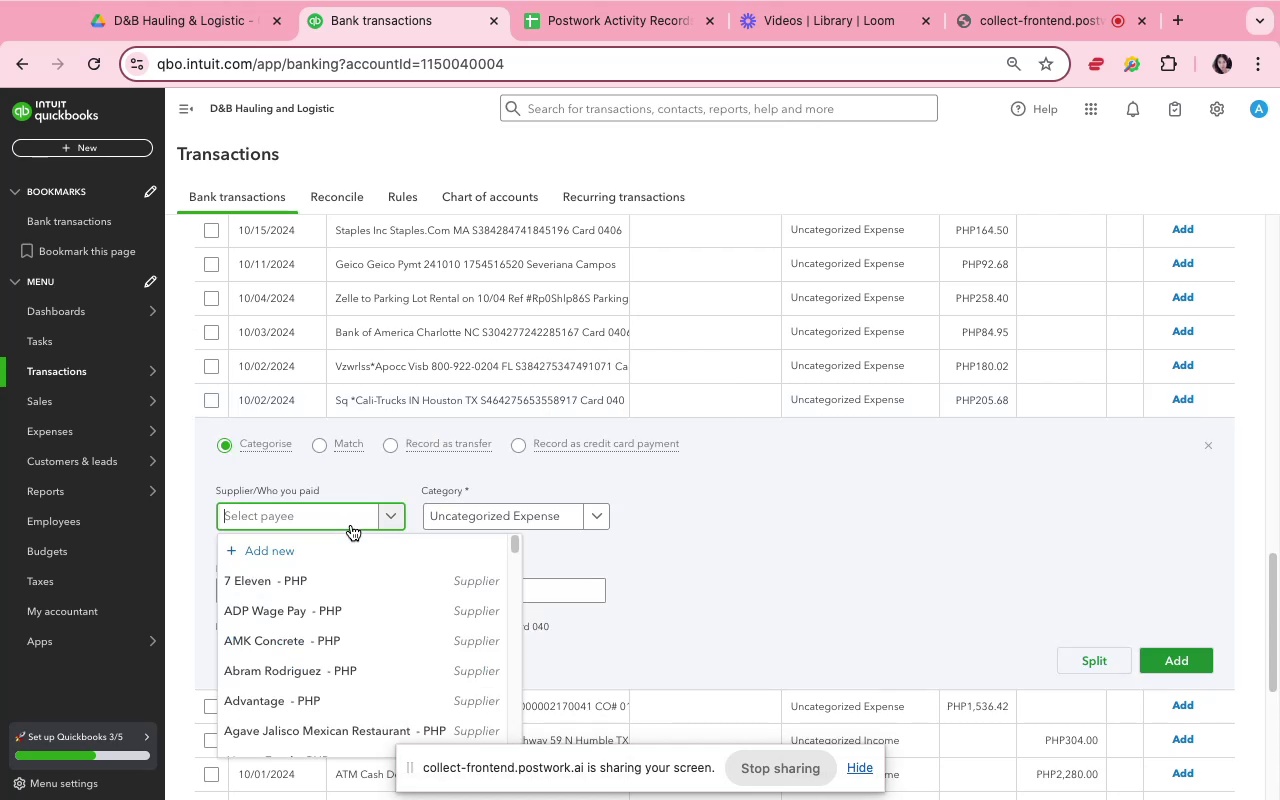 
type(Cali-Trucks)
 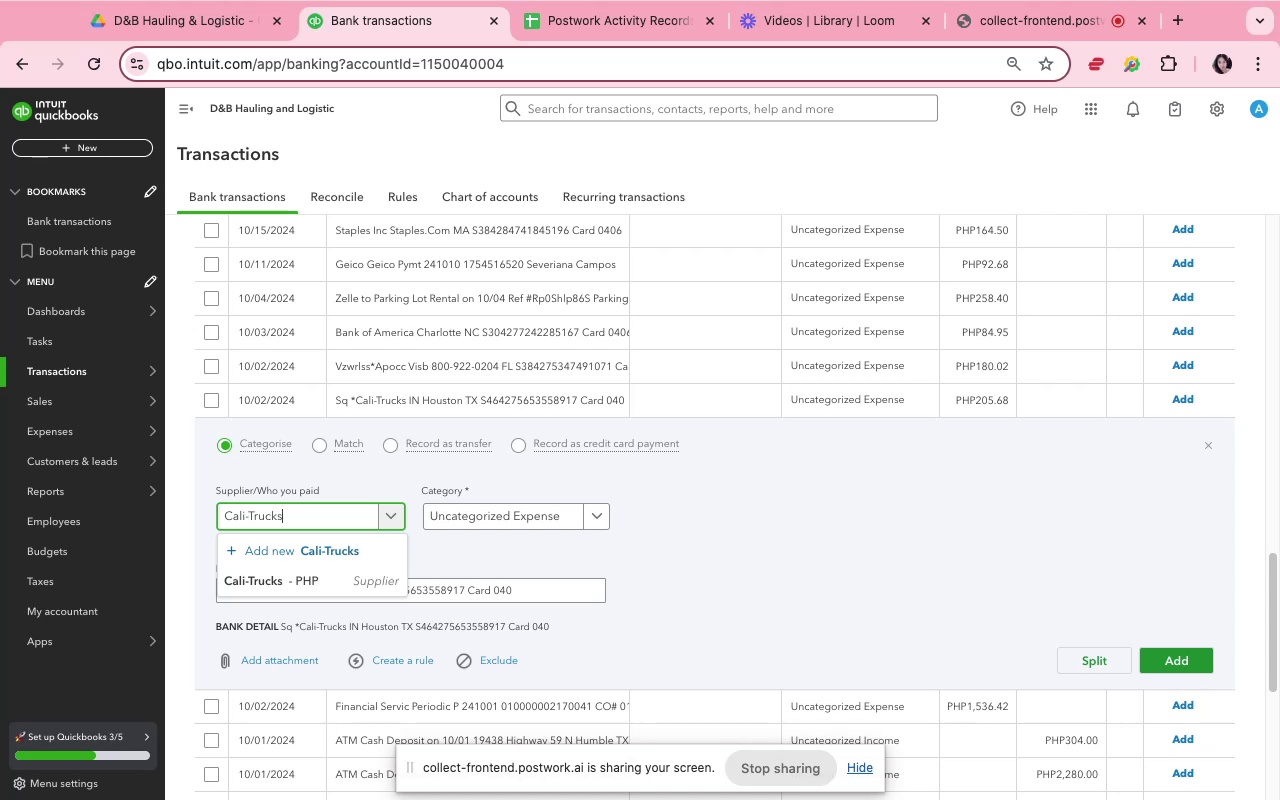 
left_click([348, 589])
 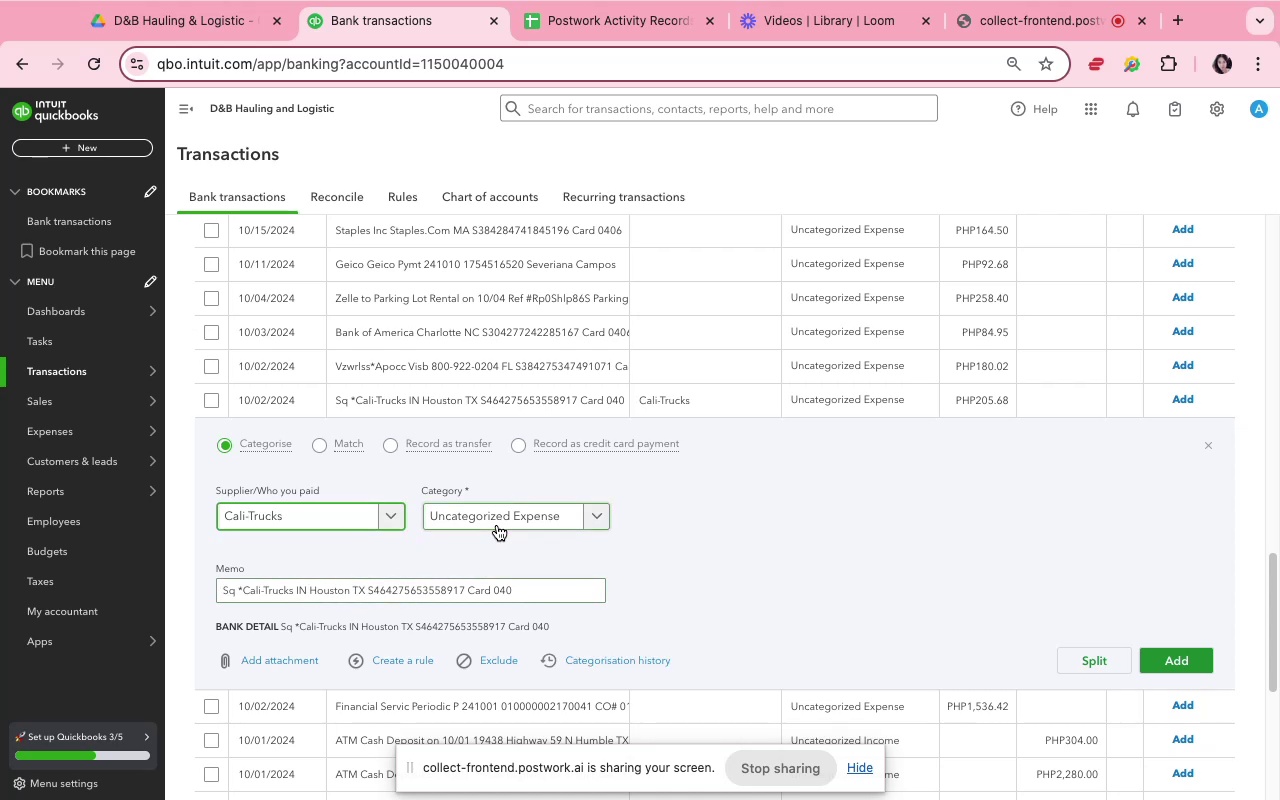 
left_click([497, 524])
 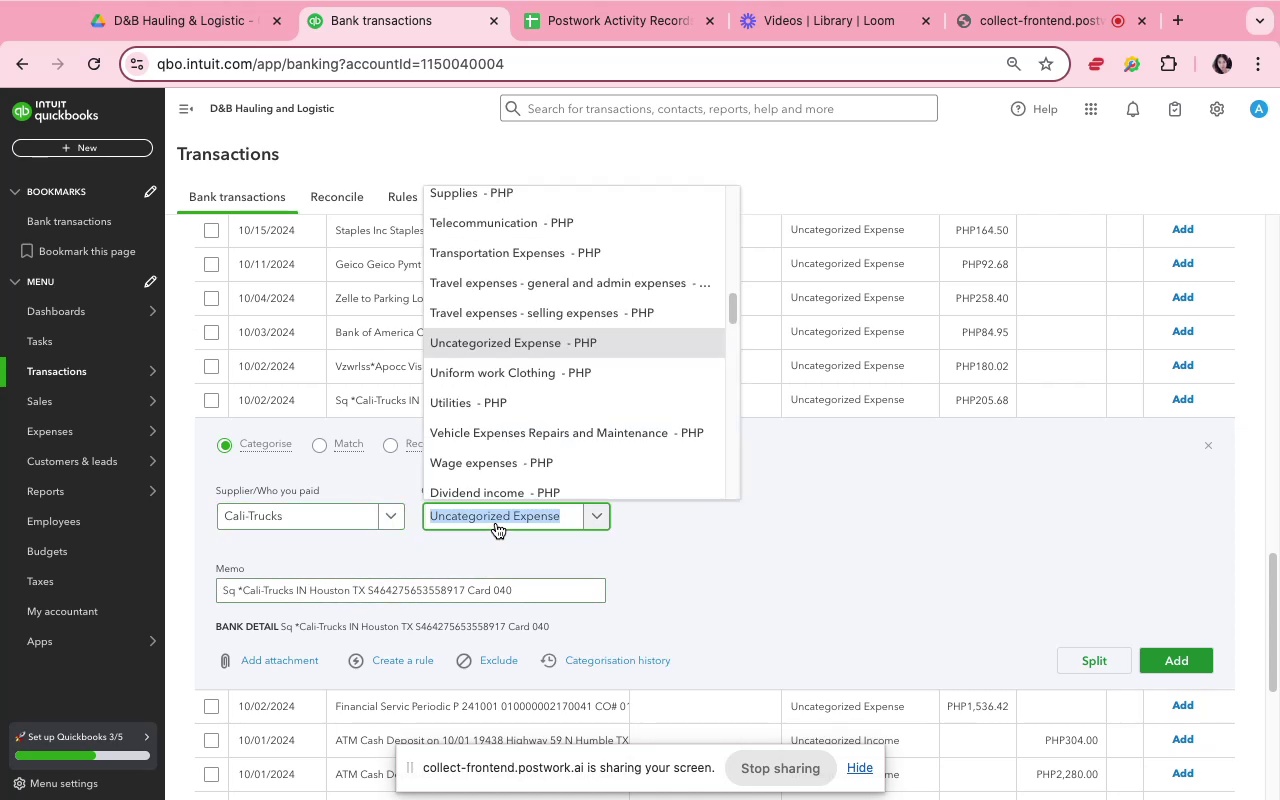 
type(aut)
 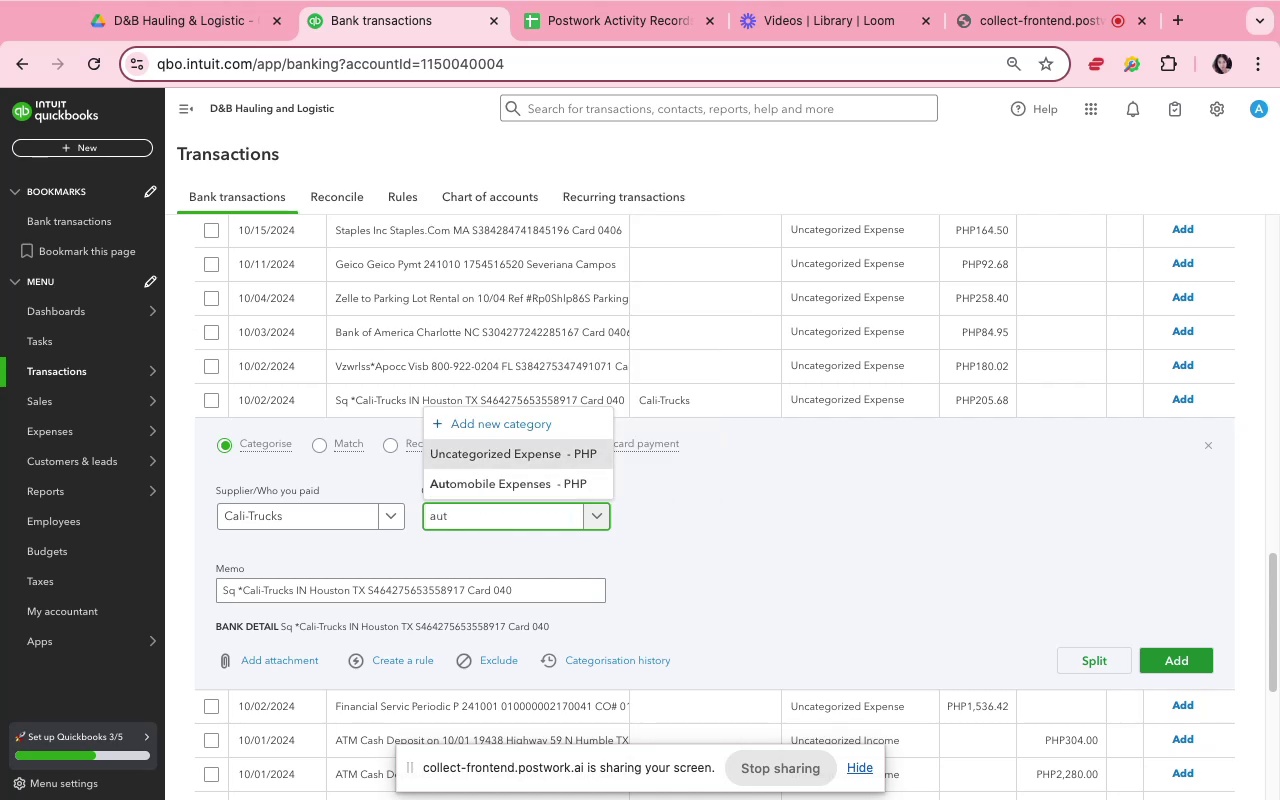 
left_click([495, 490])
 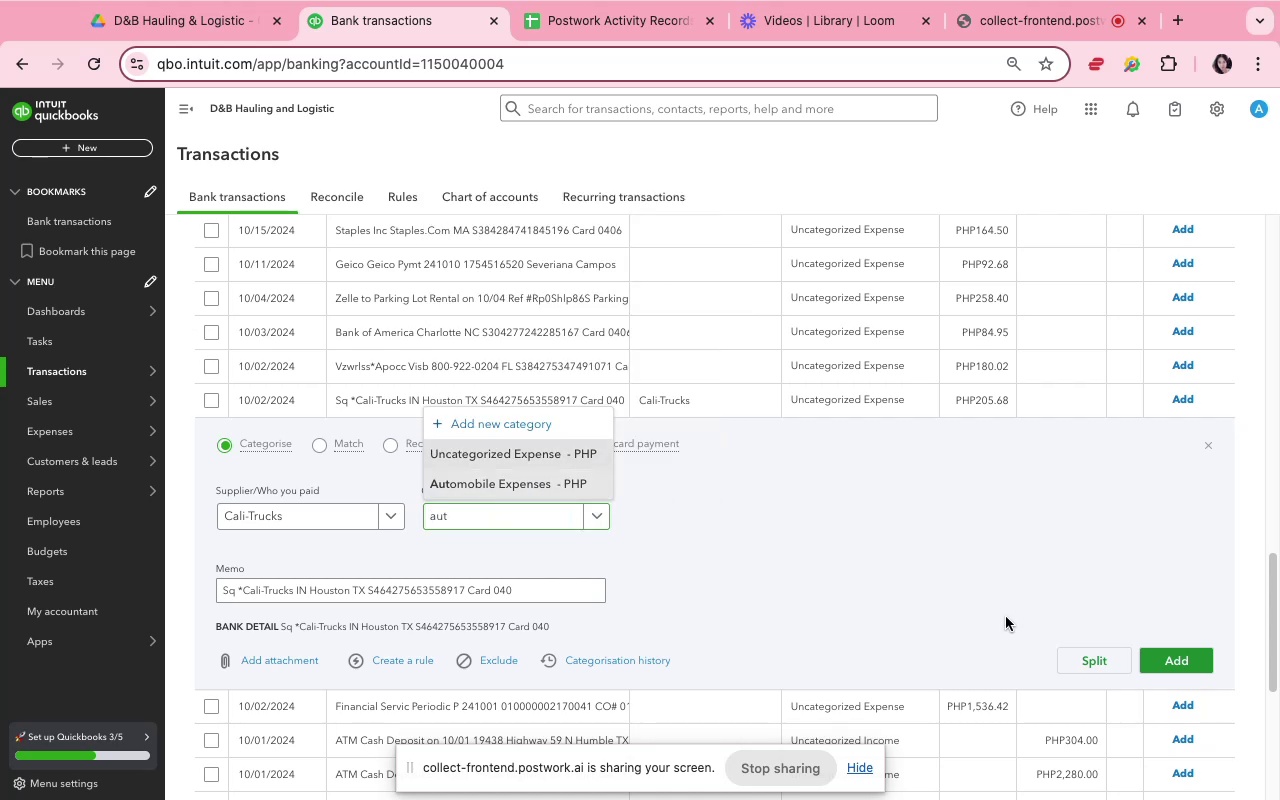 
left_click([1005, 615])
 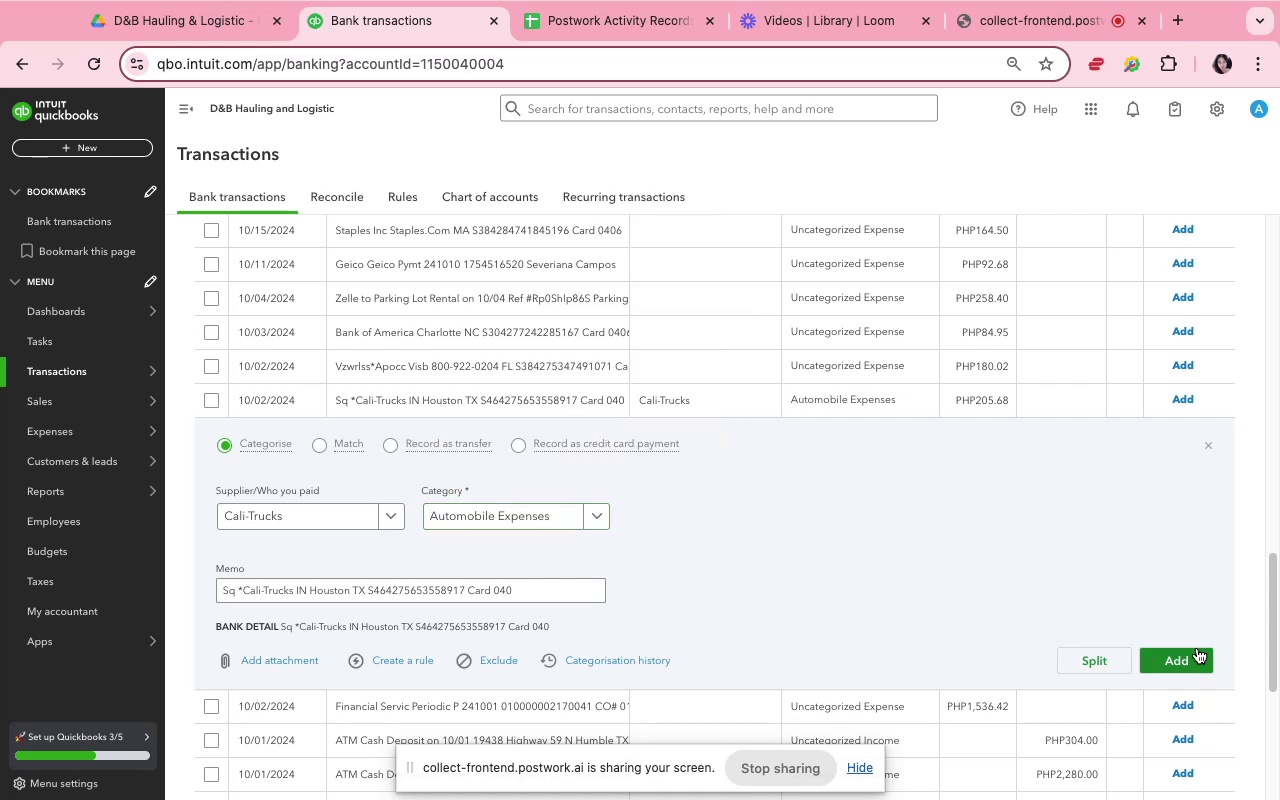 
left_click([1198, 649])
 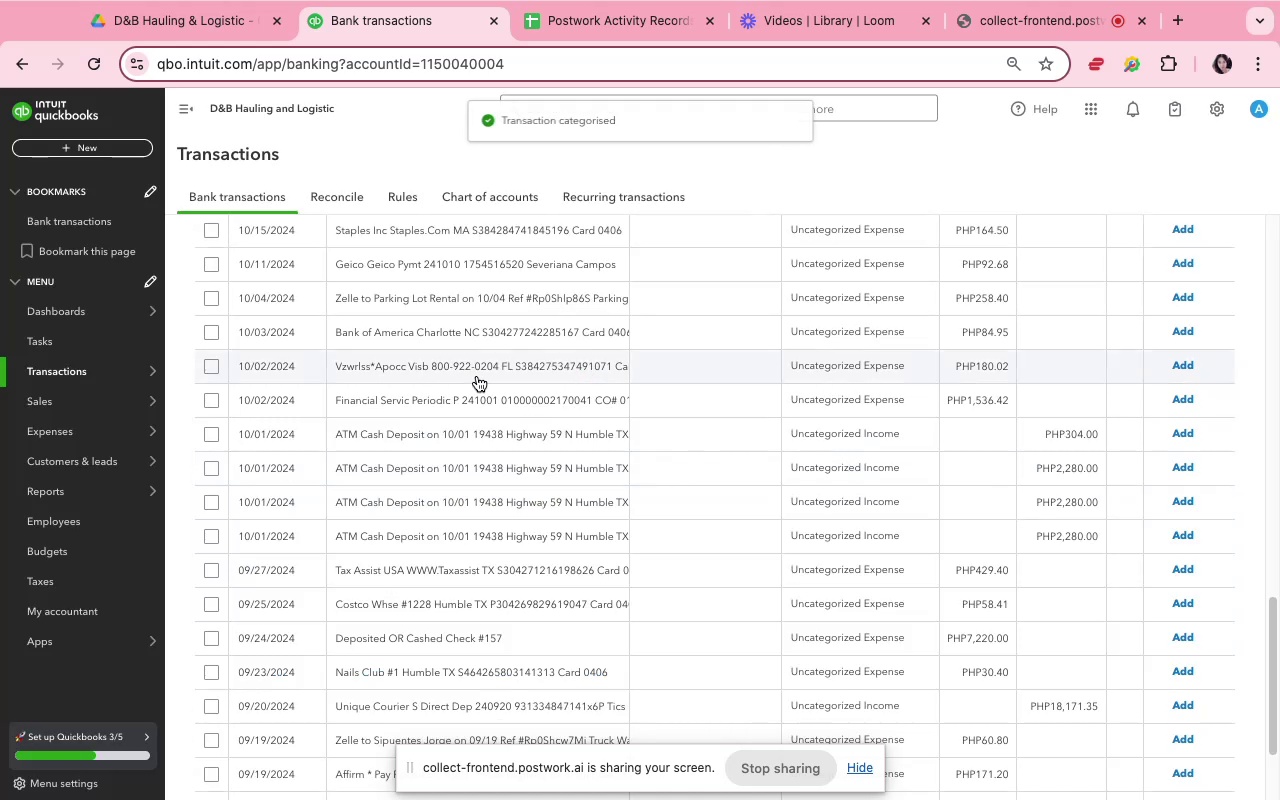 
left_click([460, 338])
 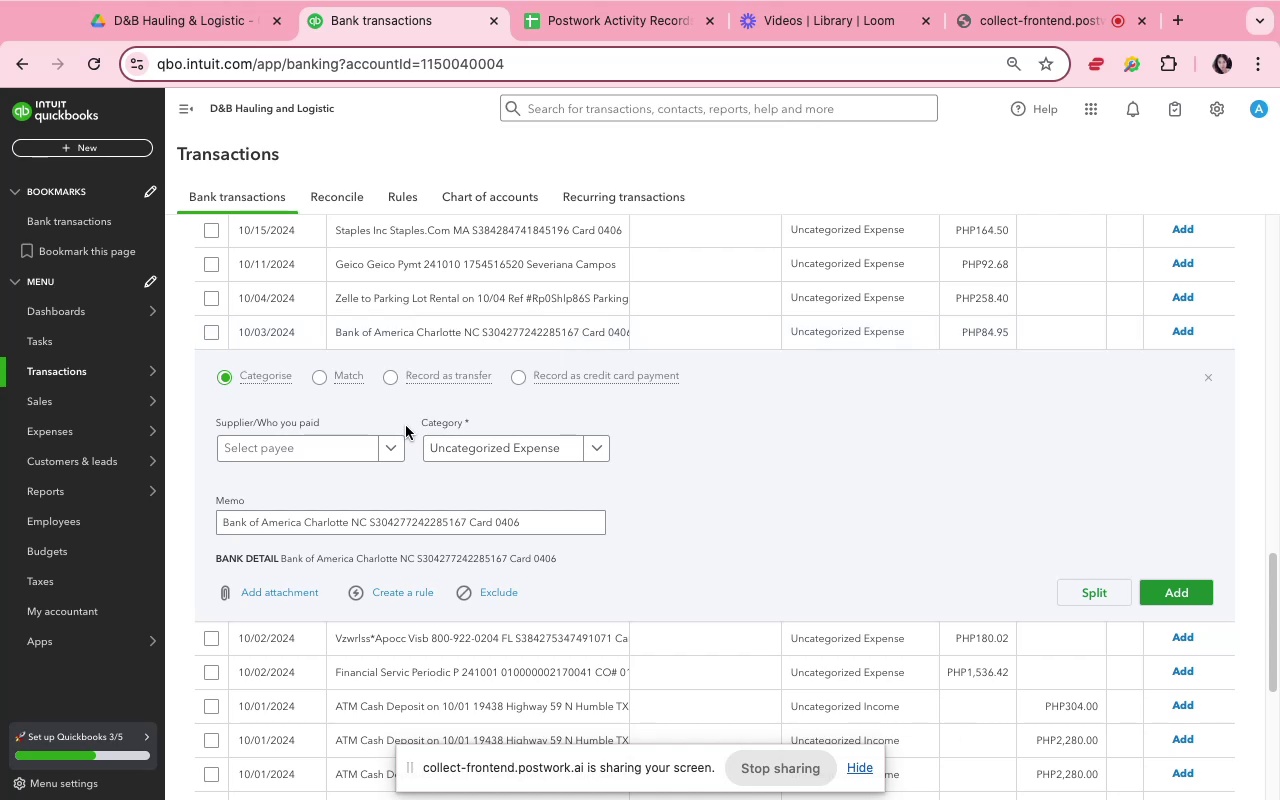 
wait(6.11)
 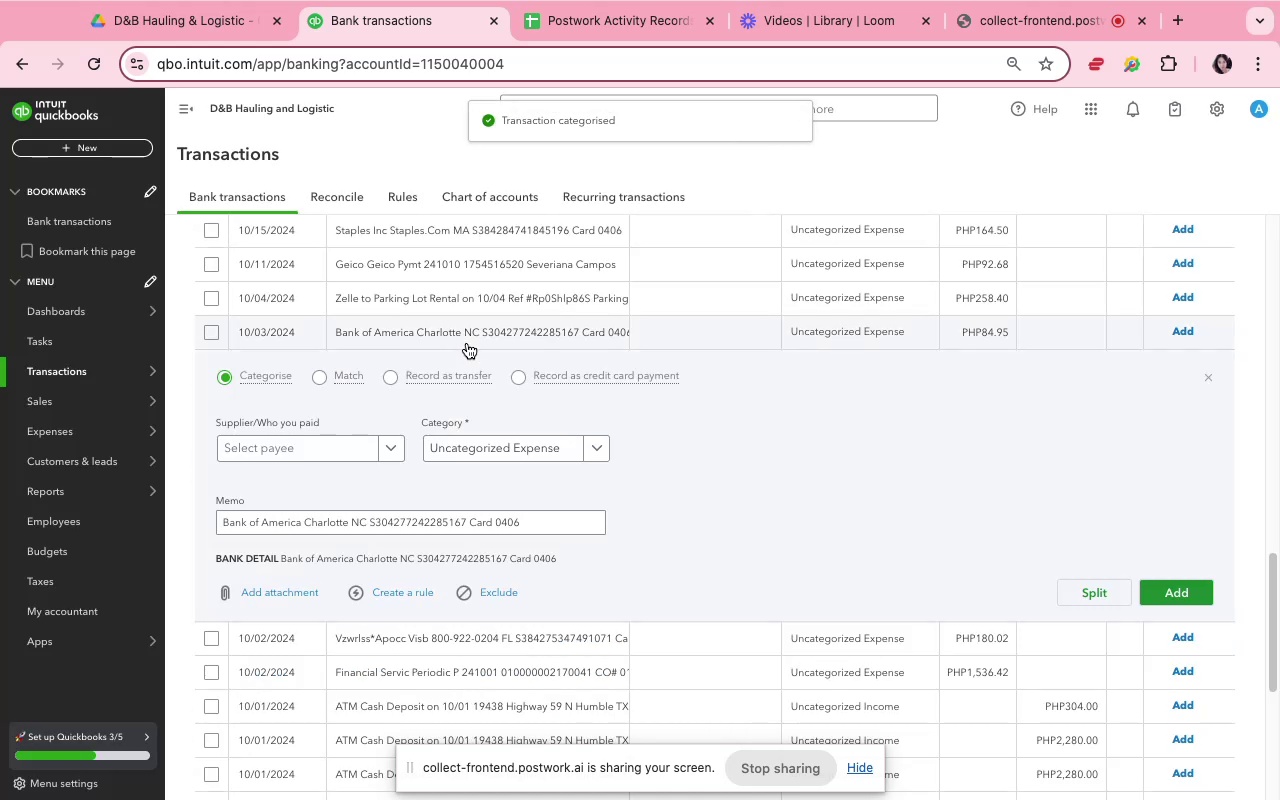 
left_click([380, 451])
 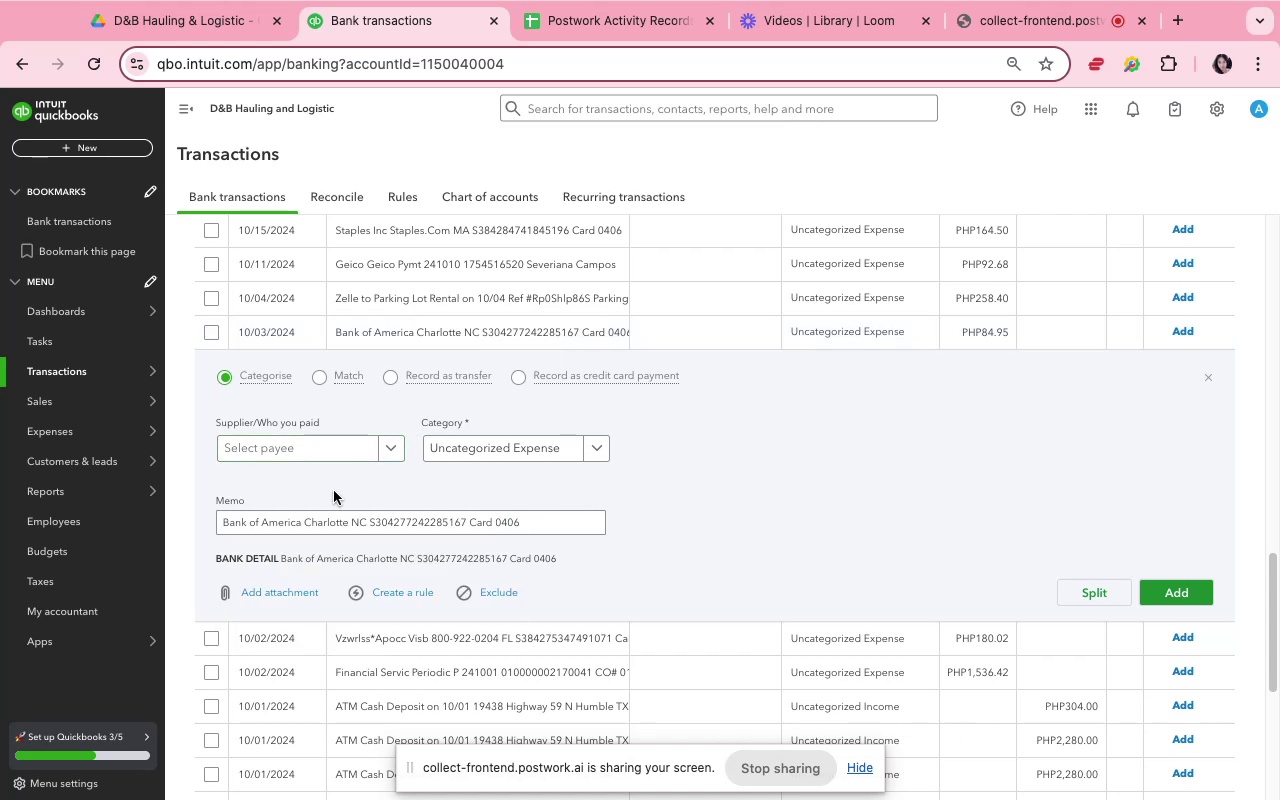 
left_click([302, 450])
 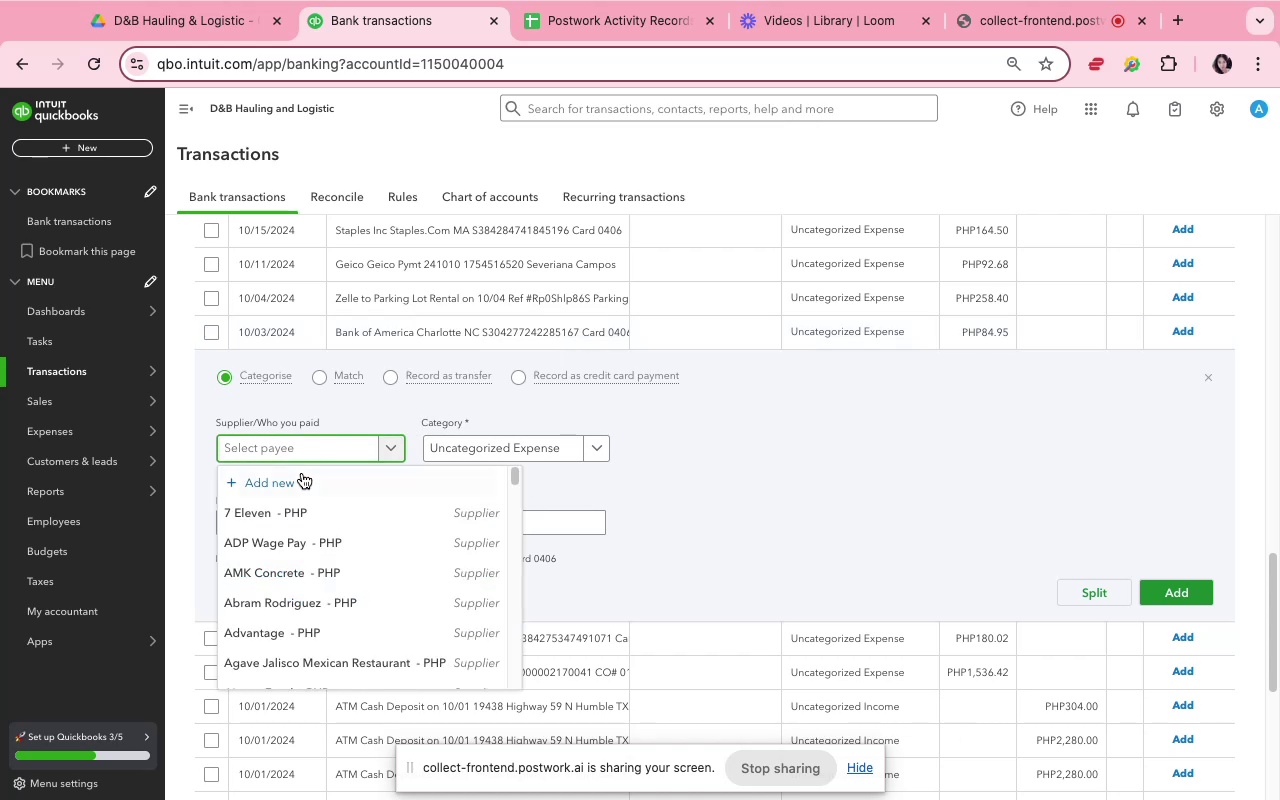 
left_click([304, 476])
 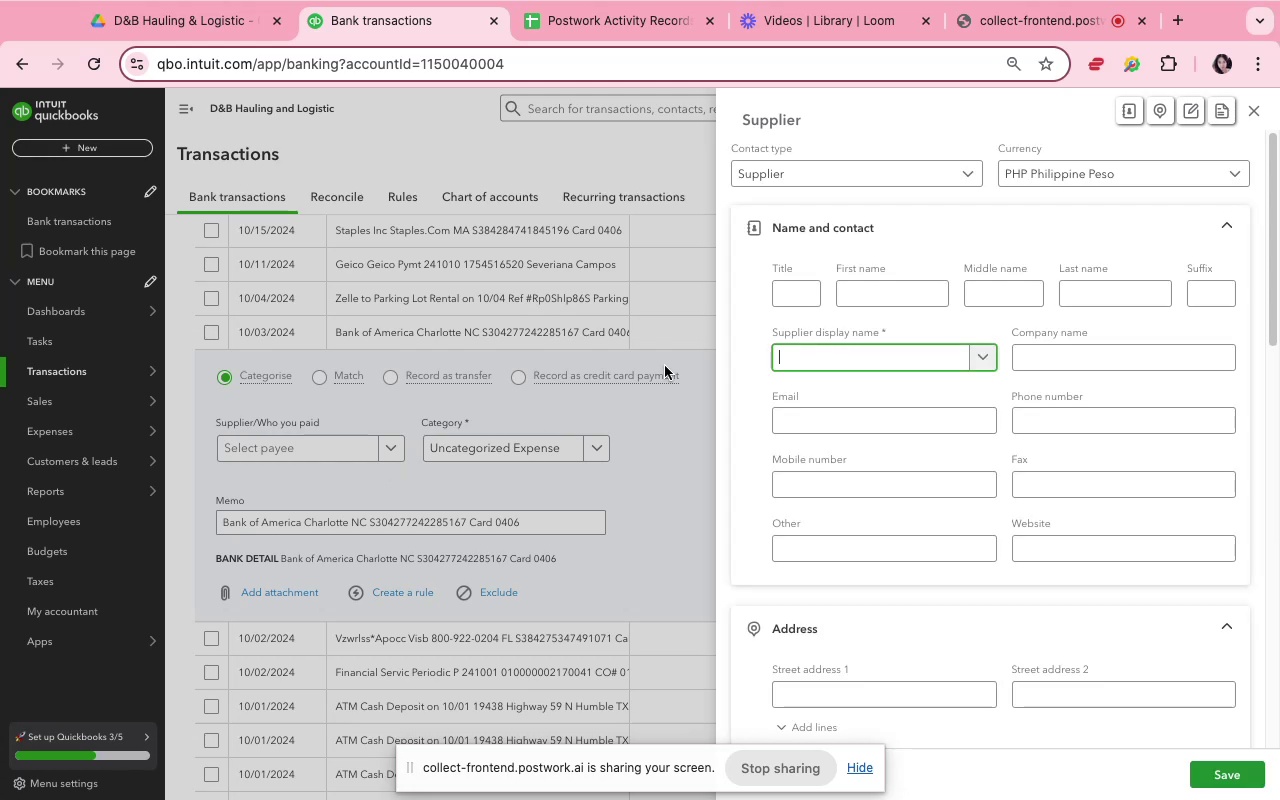 
type(Ban of America)
 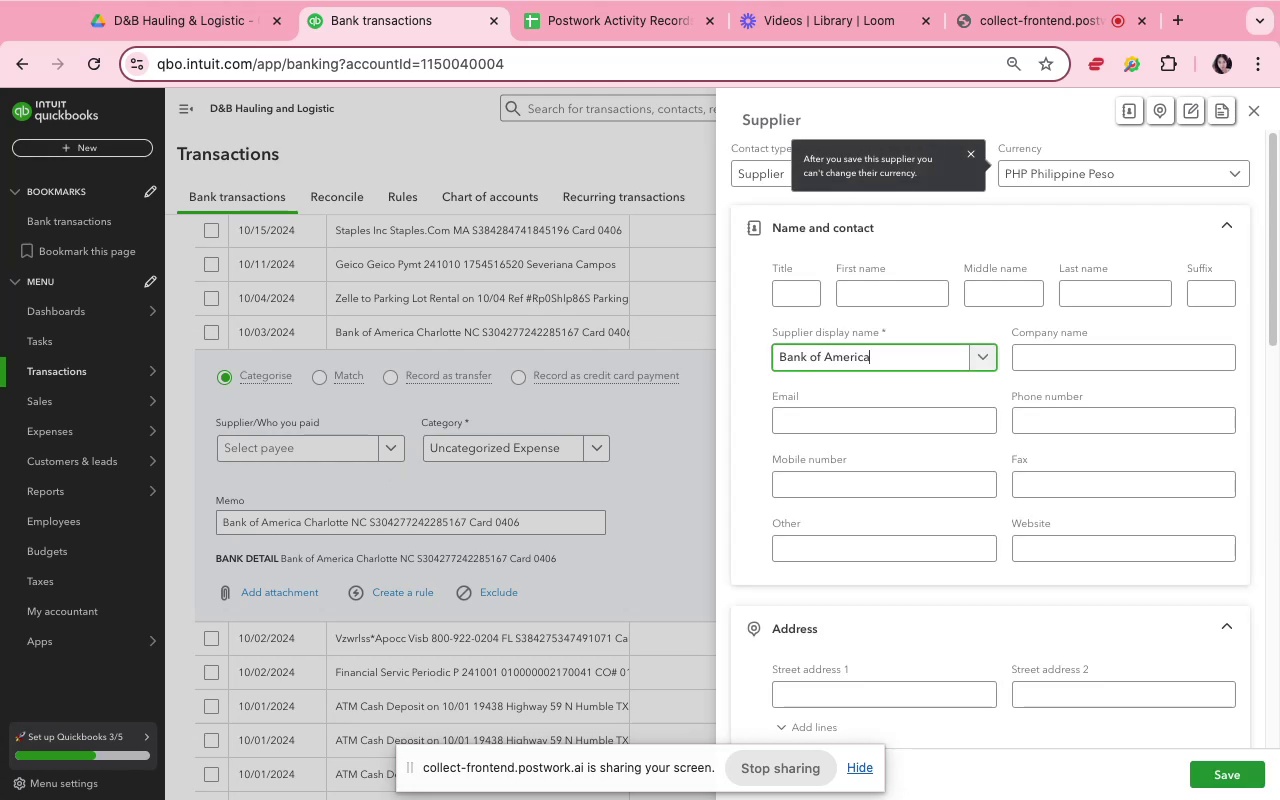 
hold_key(key=K, duration=0.33)
 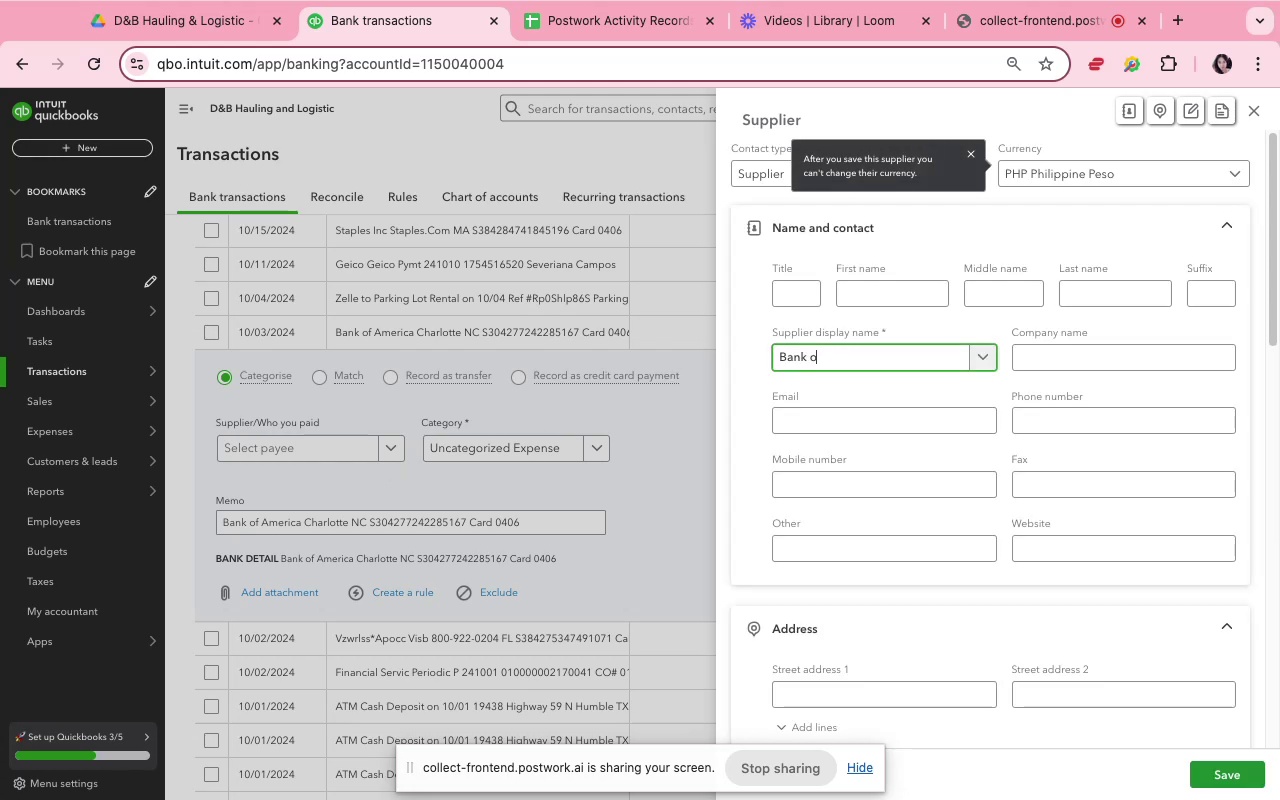 
wait(5.33)
 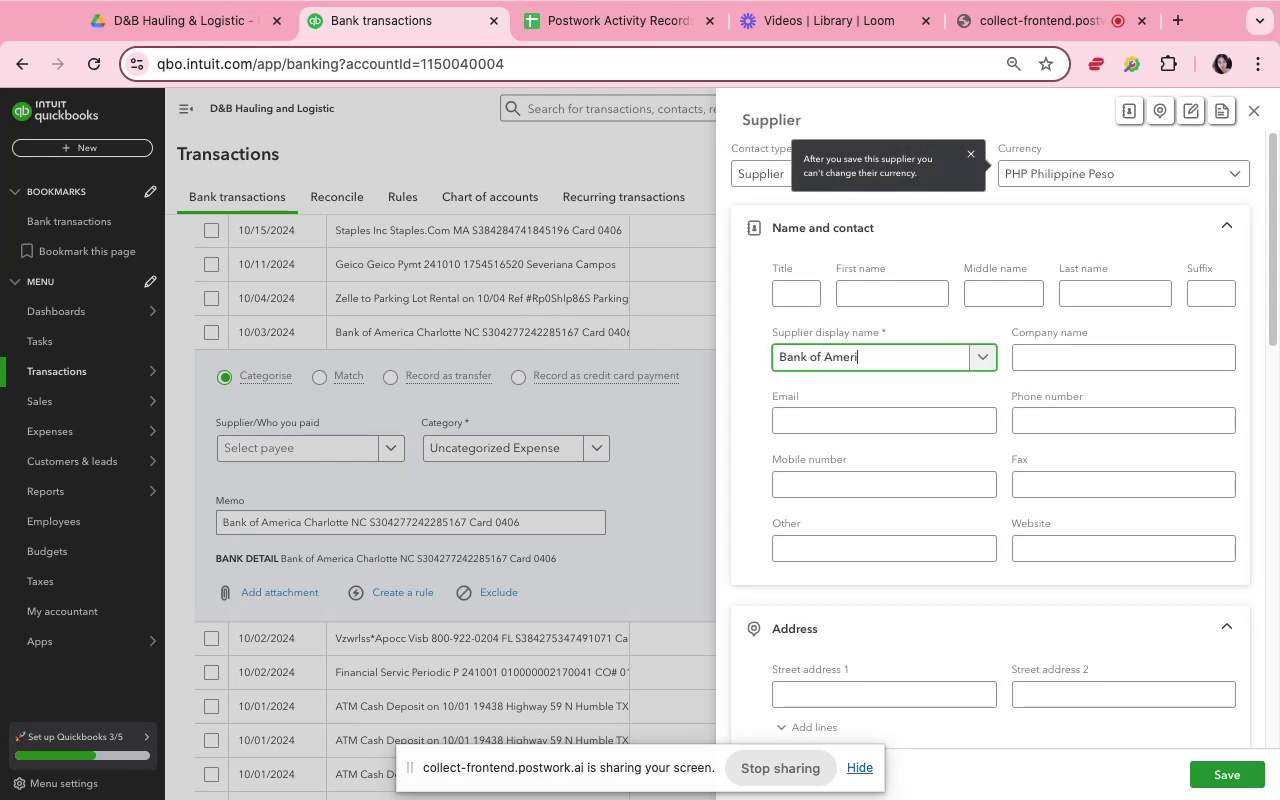 
left_click([503, 450])
 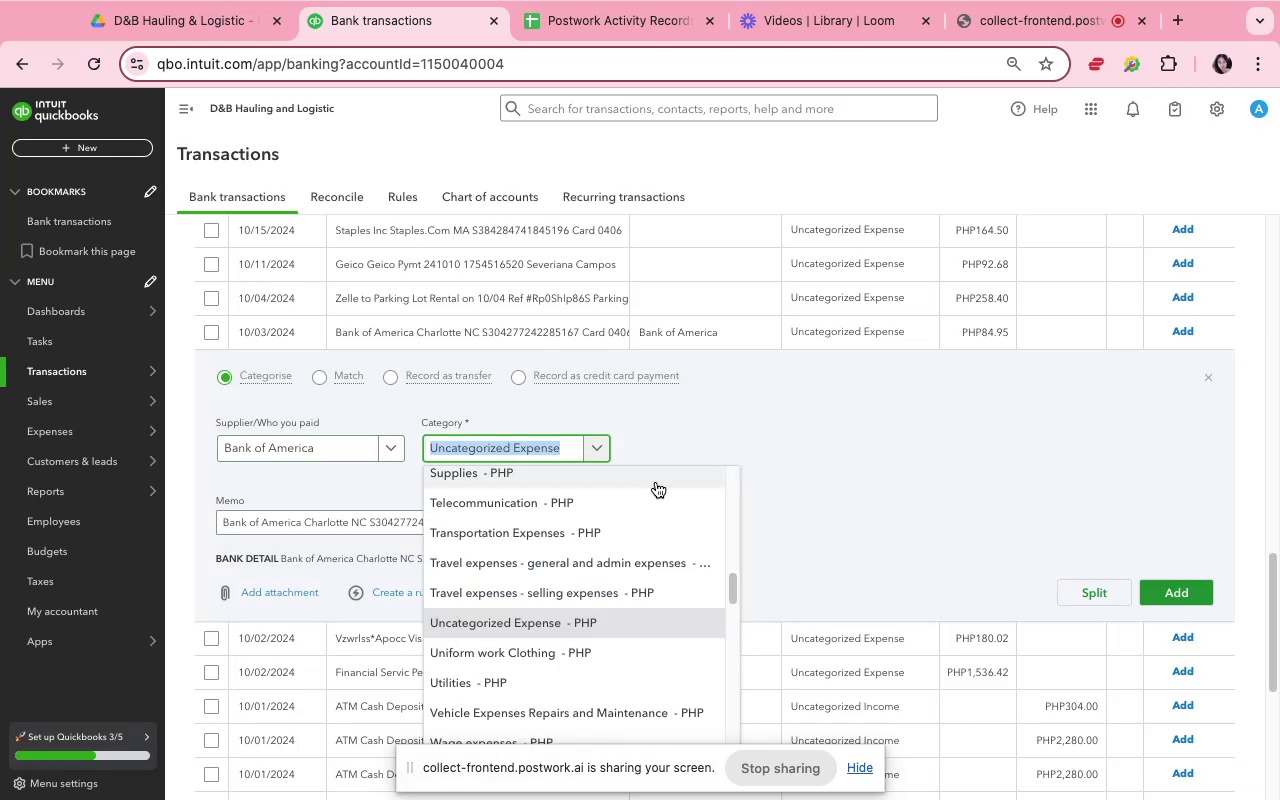 
left_click([820, 436])
 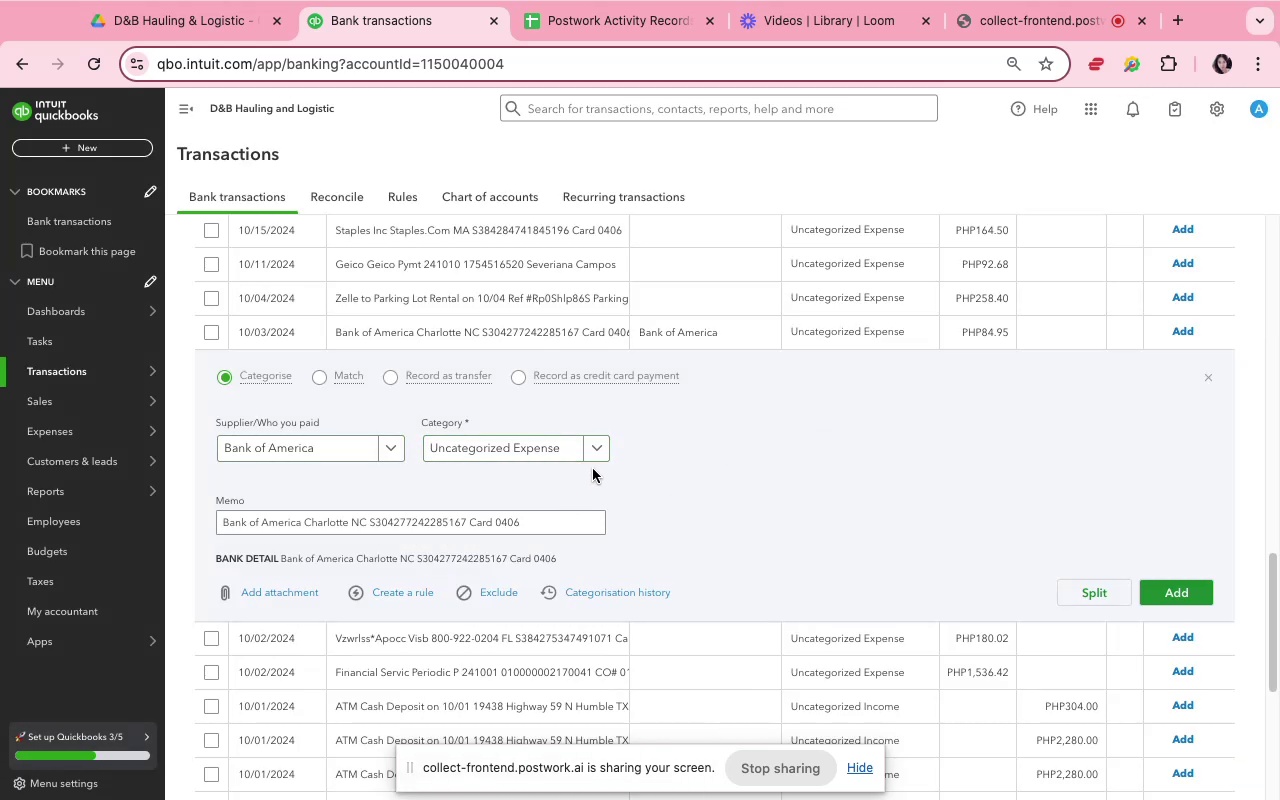 
left_click([595, 455])
 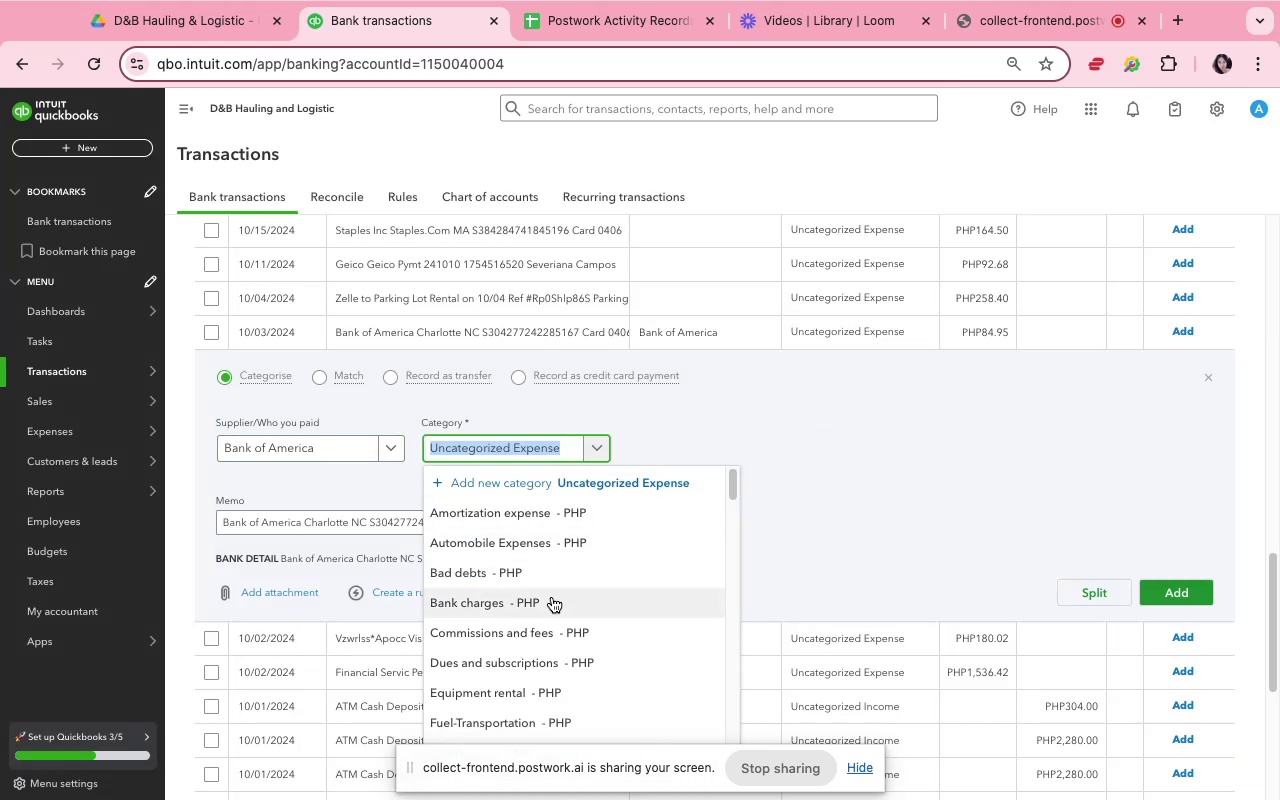 
left_click([552, 597])
 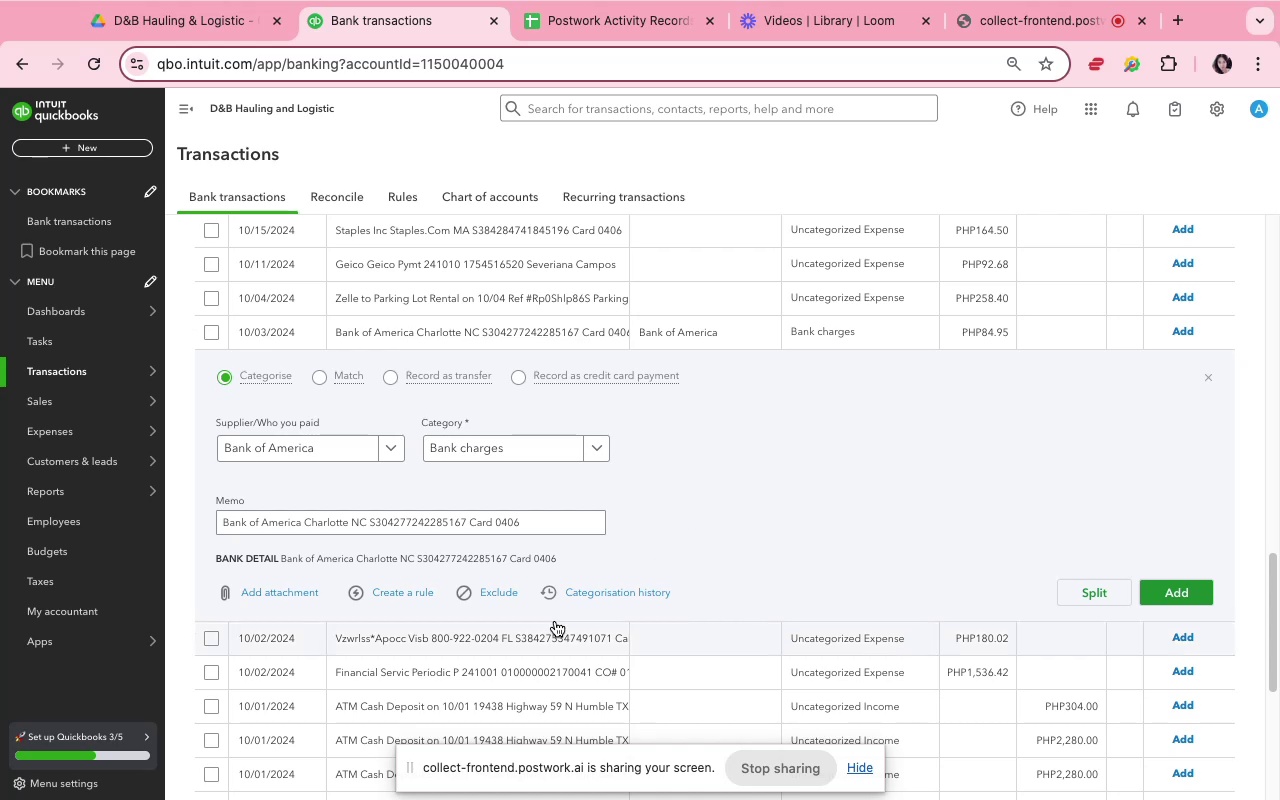 
left_click([407, 589])
 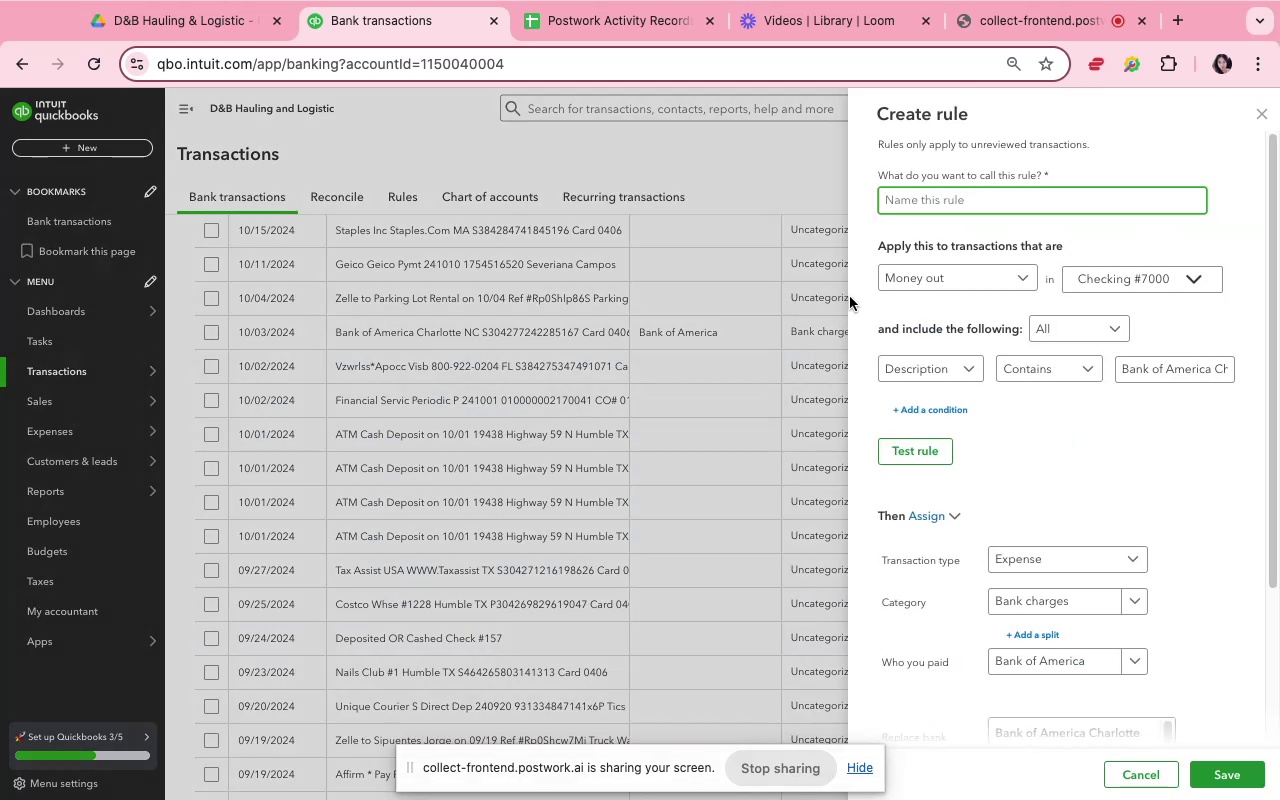 
left_click([926, 205])
 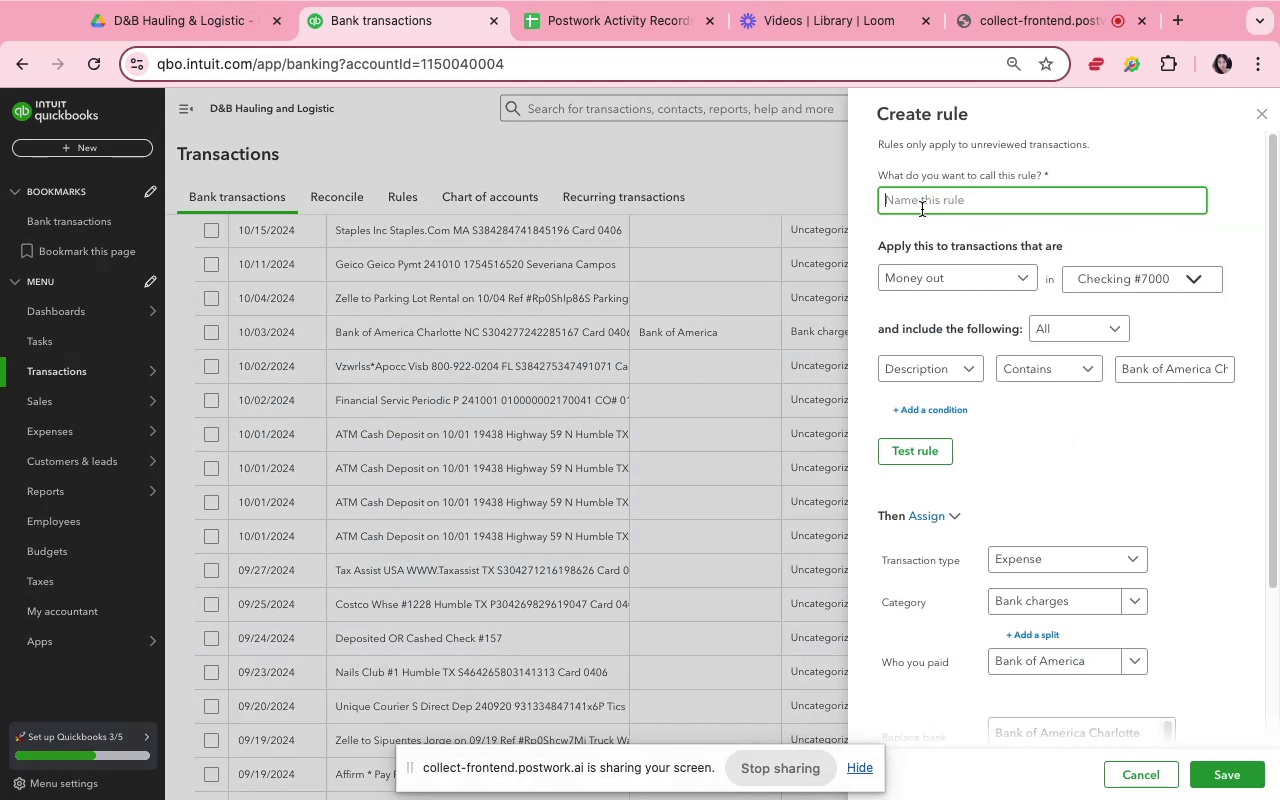 
type(Bank of Amerca)
 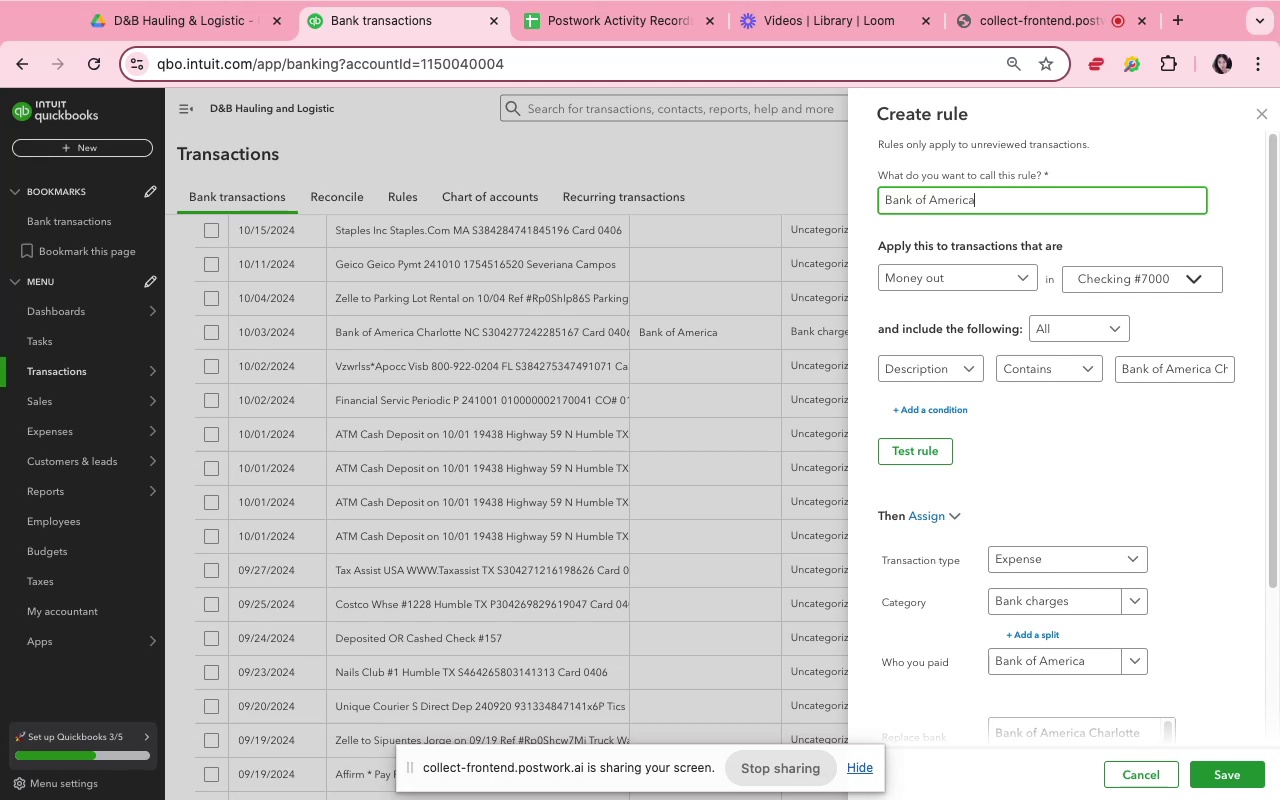 
 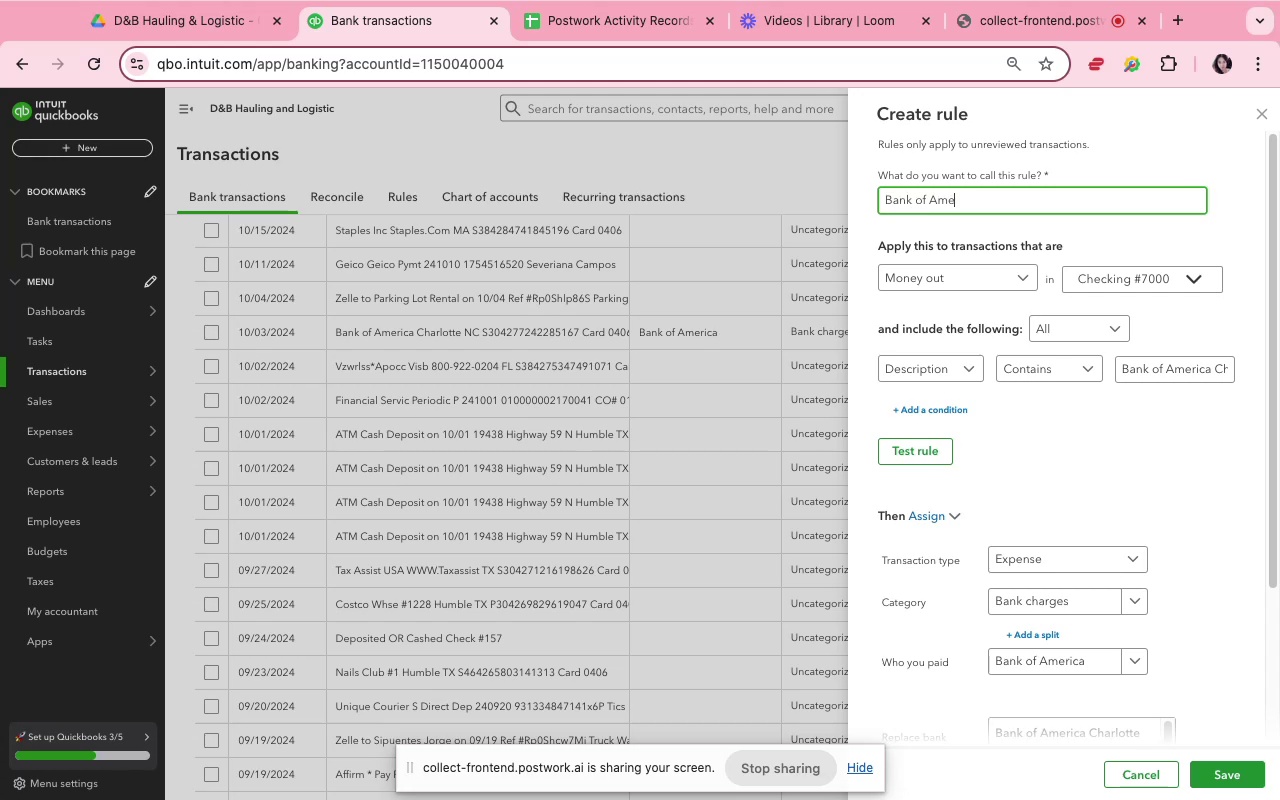 
hold_key(key=I, duration=0.33)
 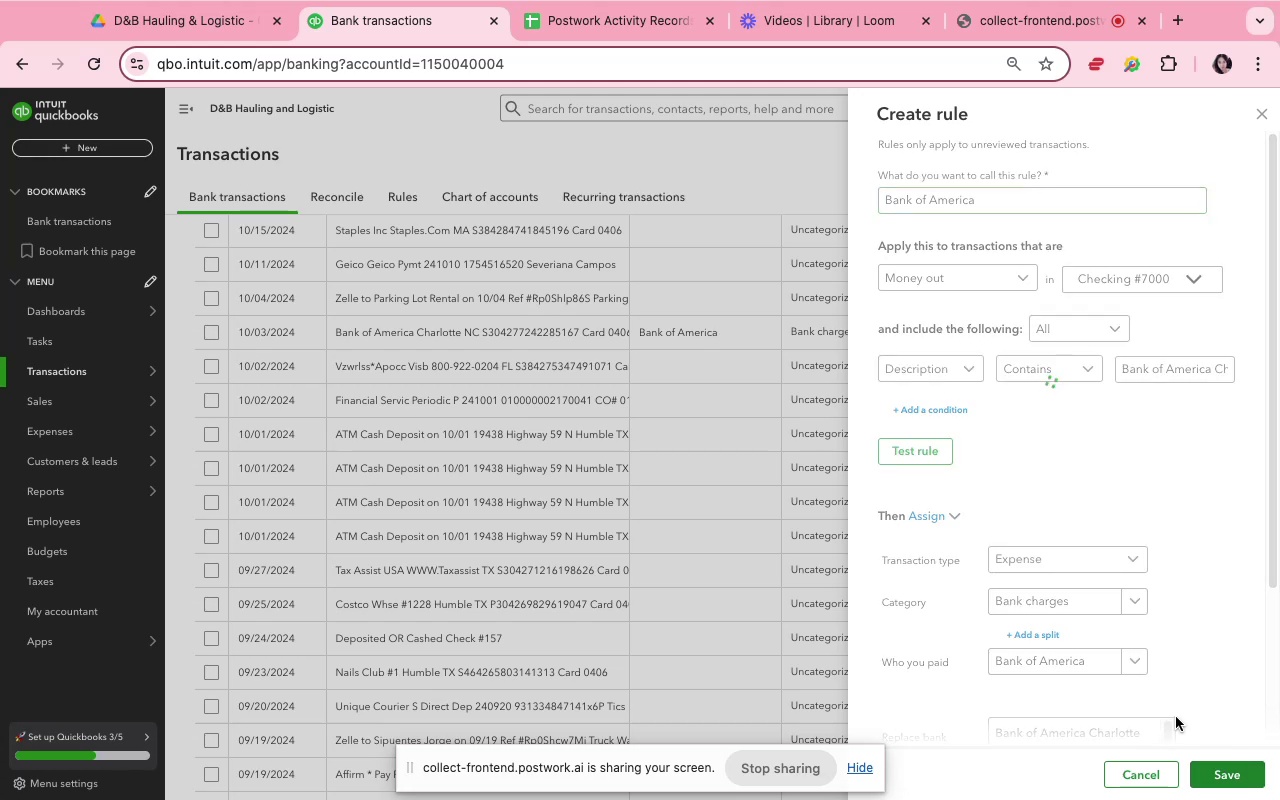 
wait(8.89)
 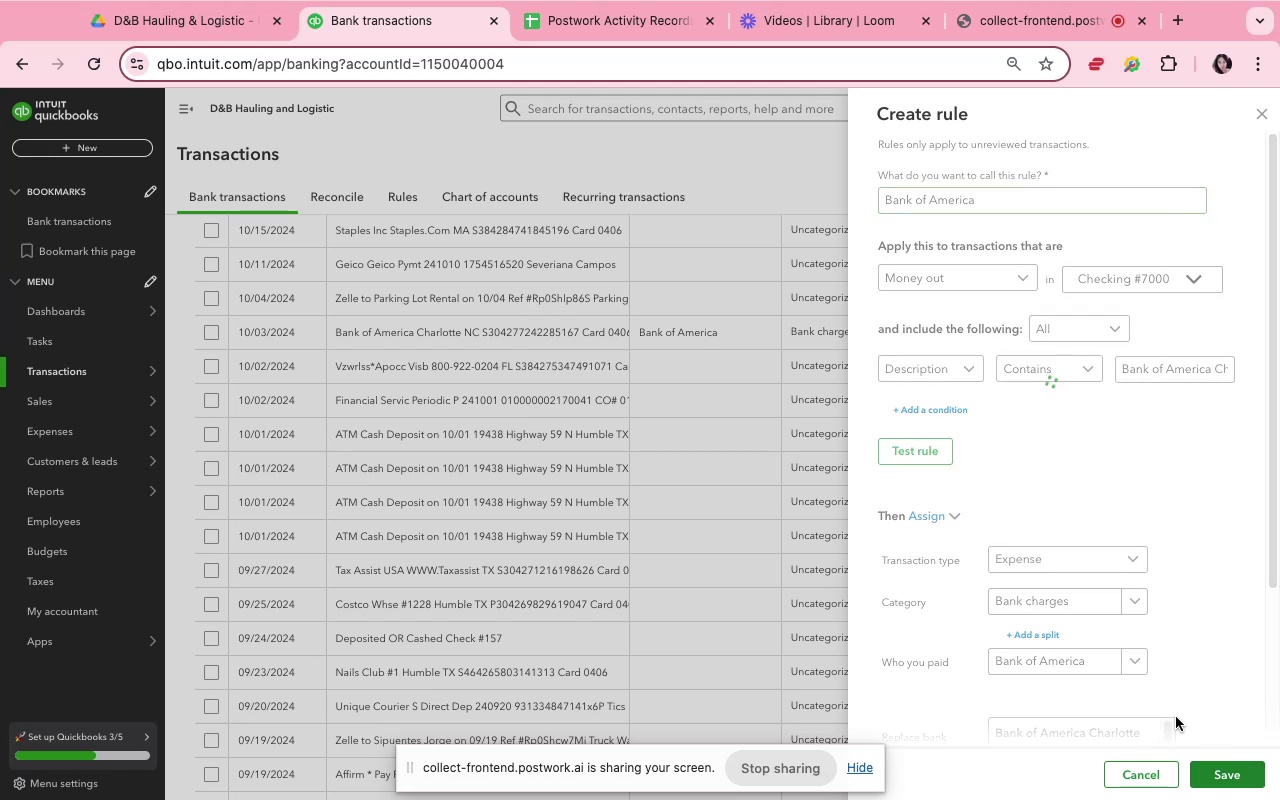 
left_click([504, 396])
 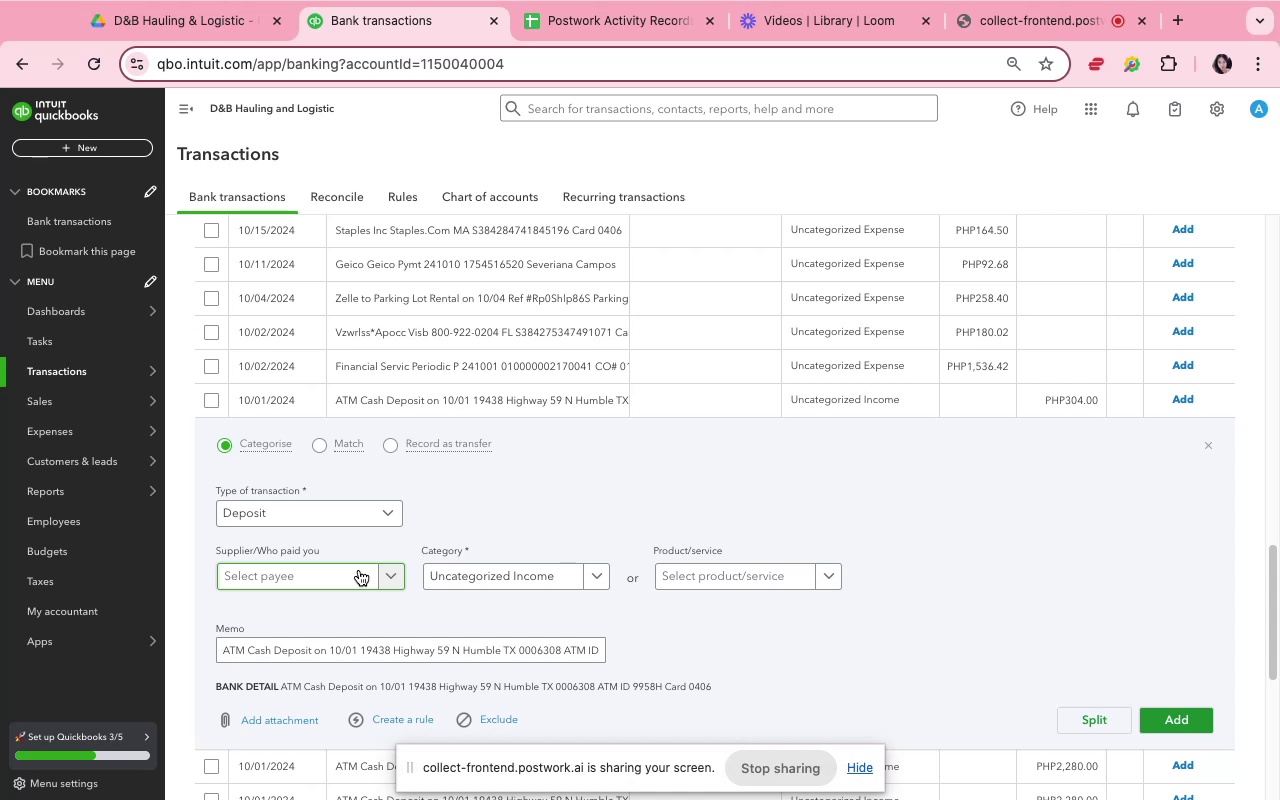 
wait(7.34)
 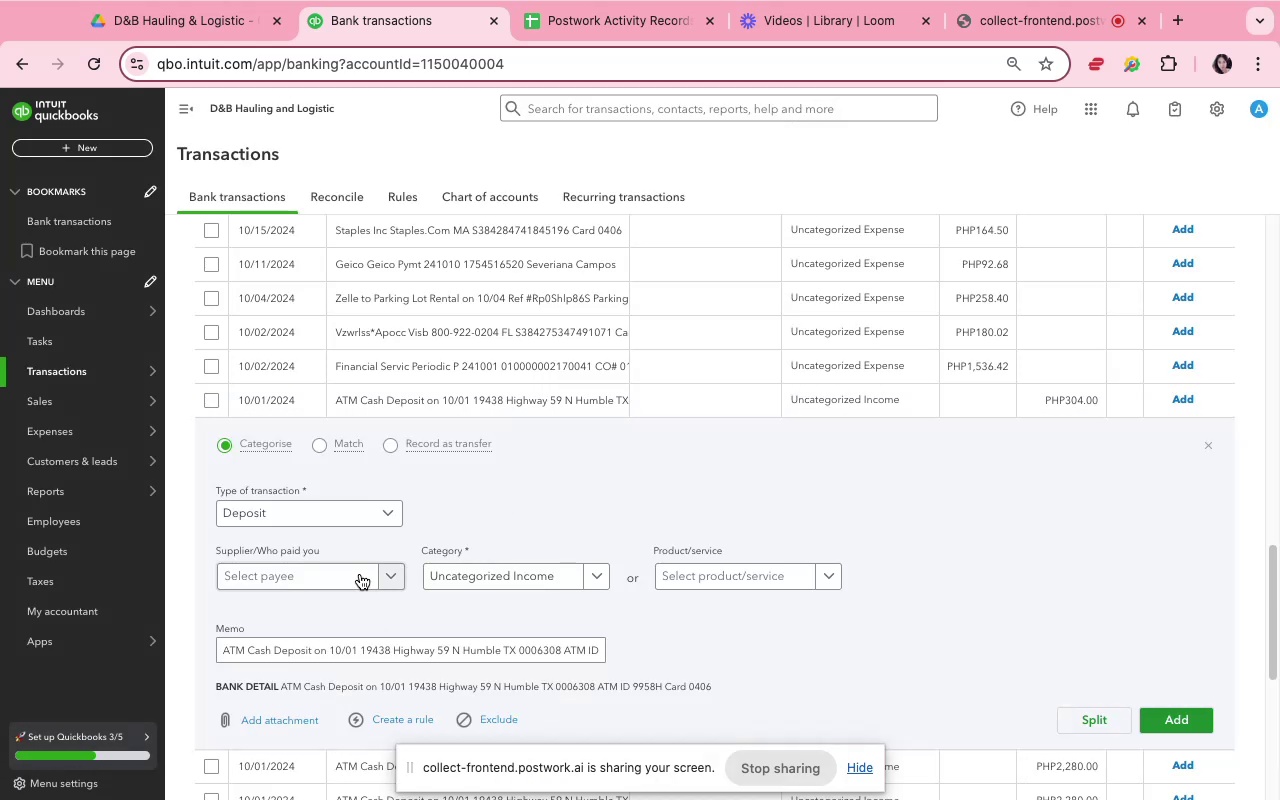 
left_click([359, 570])
 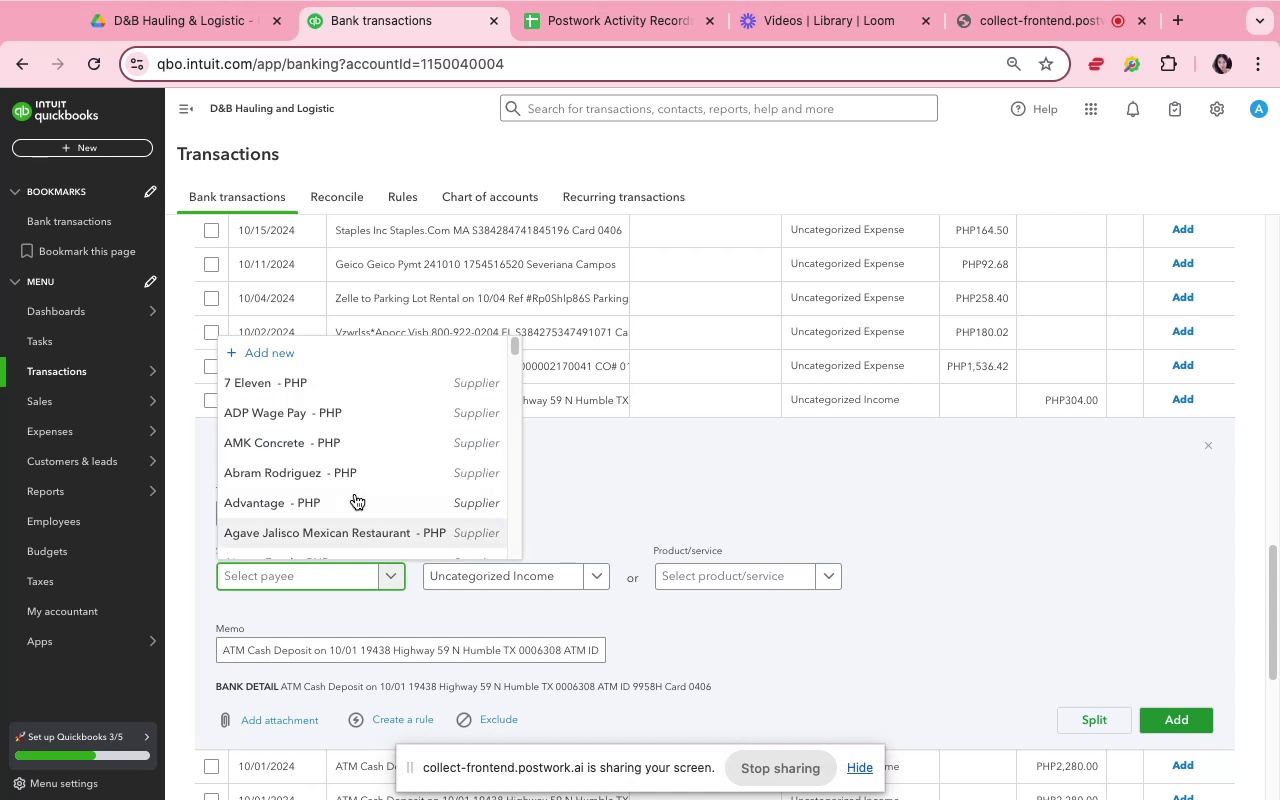 
left_click([353, 483])
 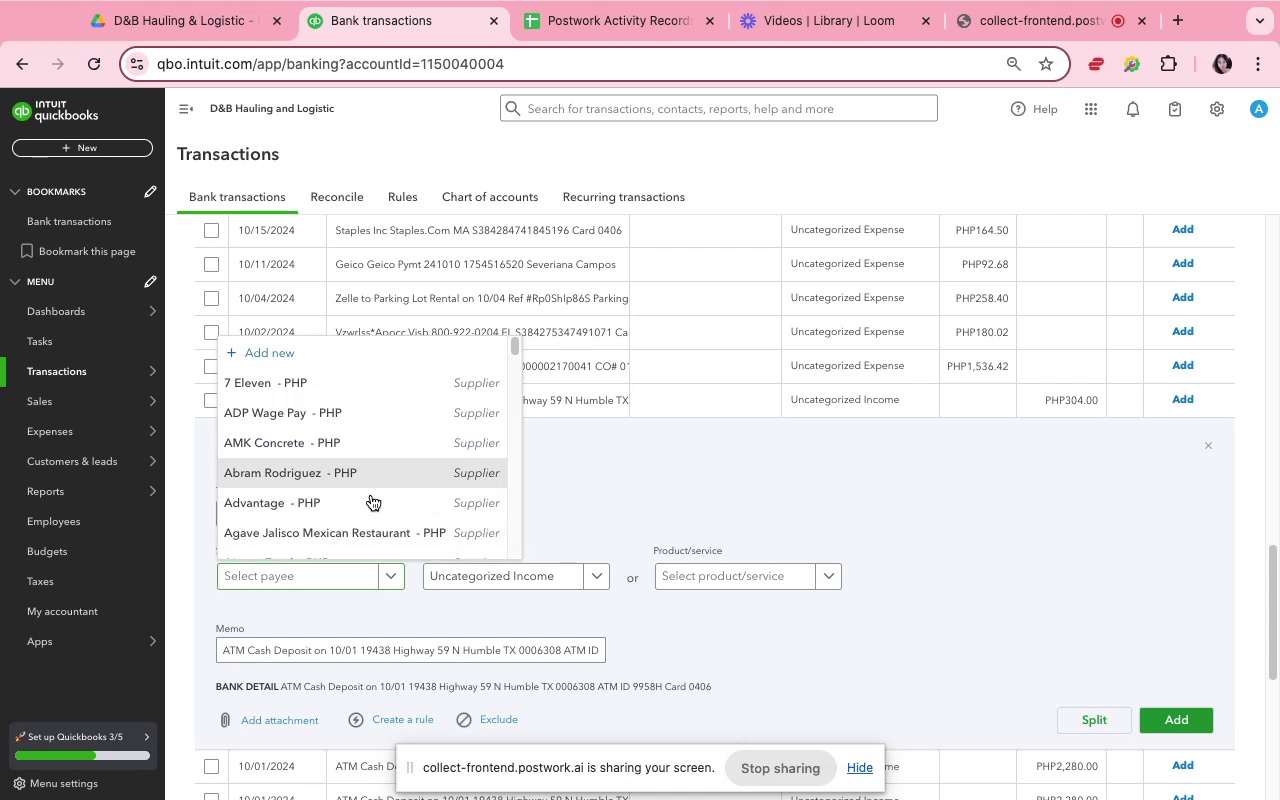 
mouse_move([493, 545])
 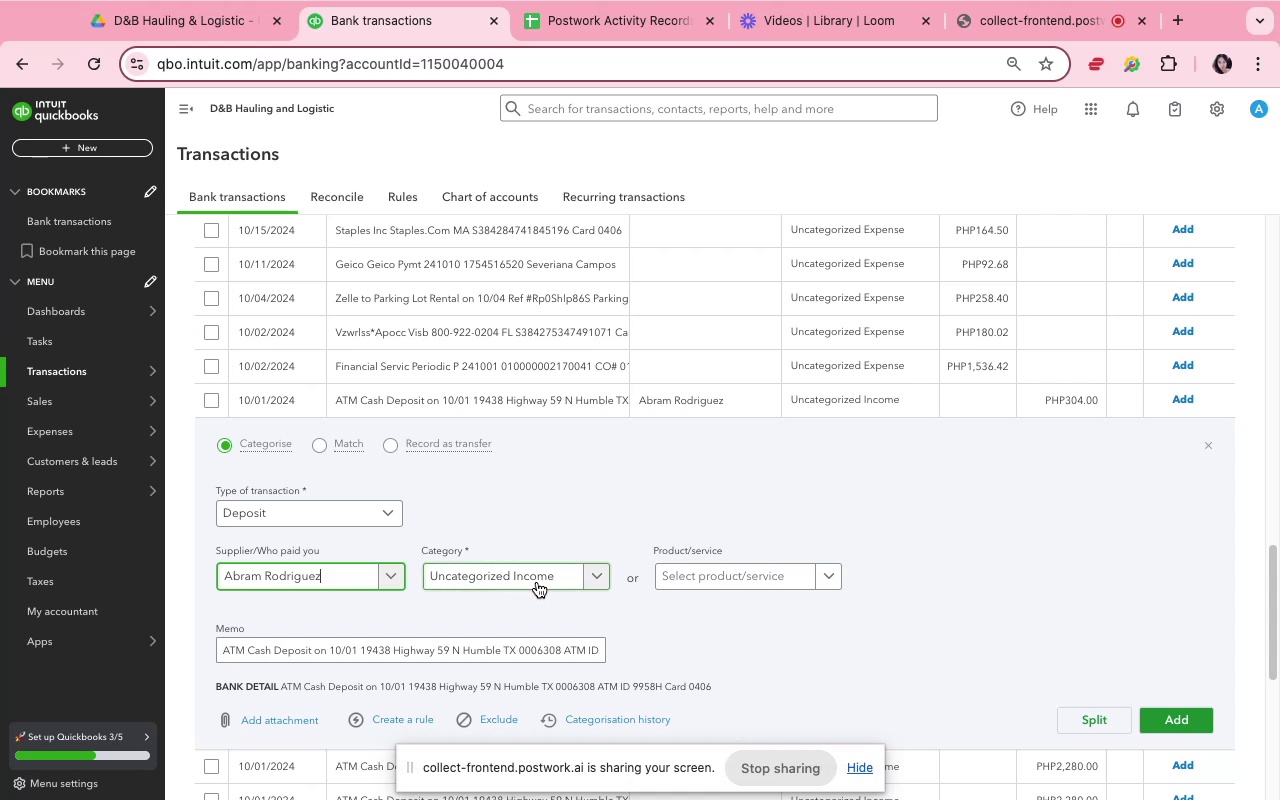 
wait(5.59)
 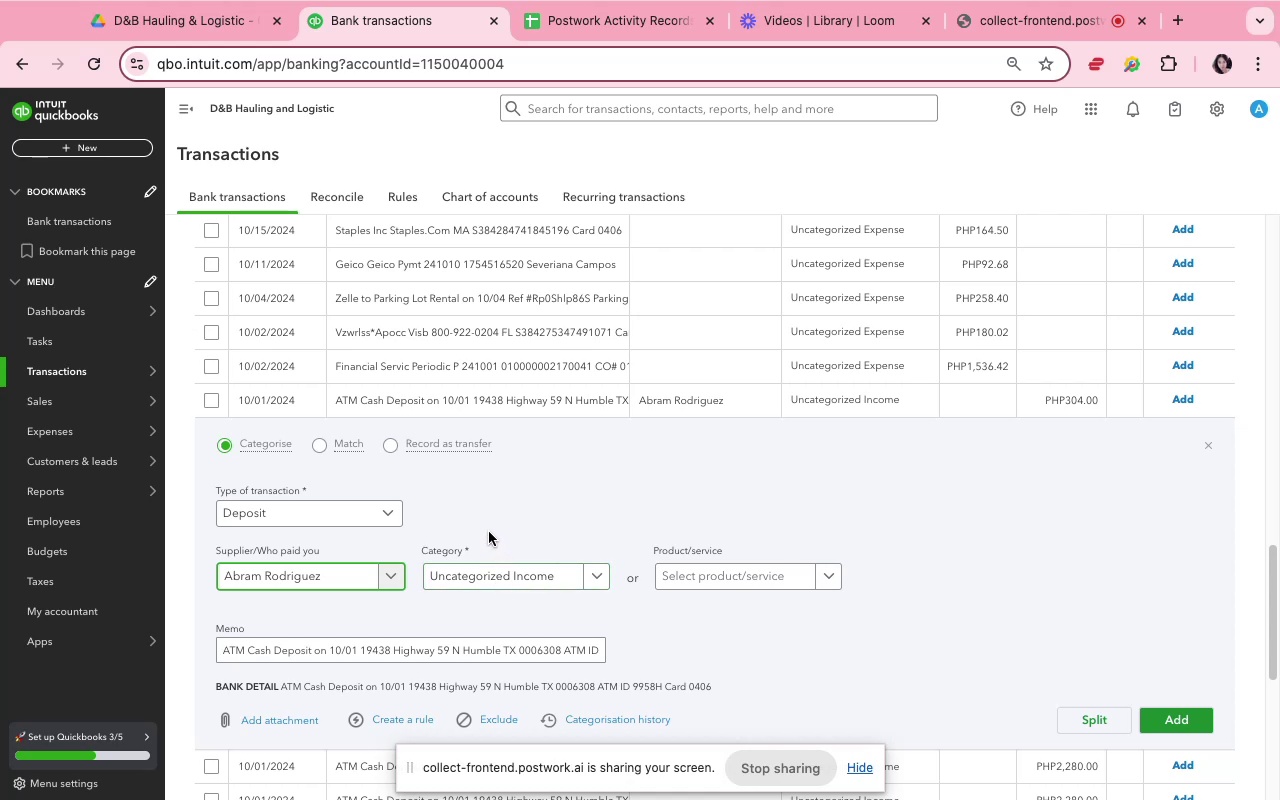 
left_click([537, 582])
 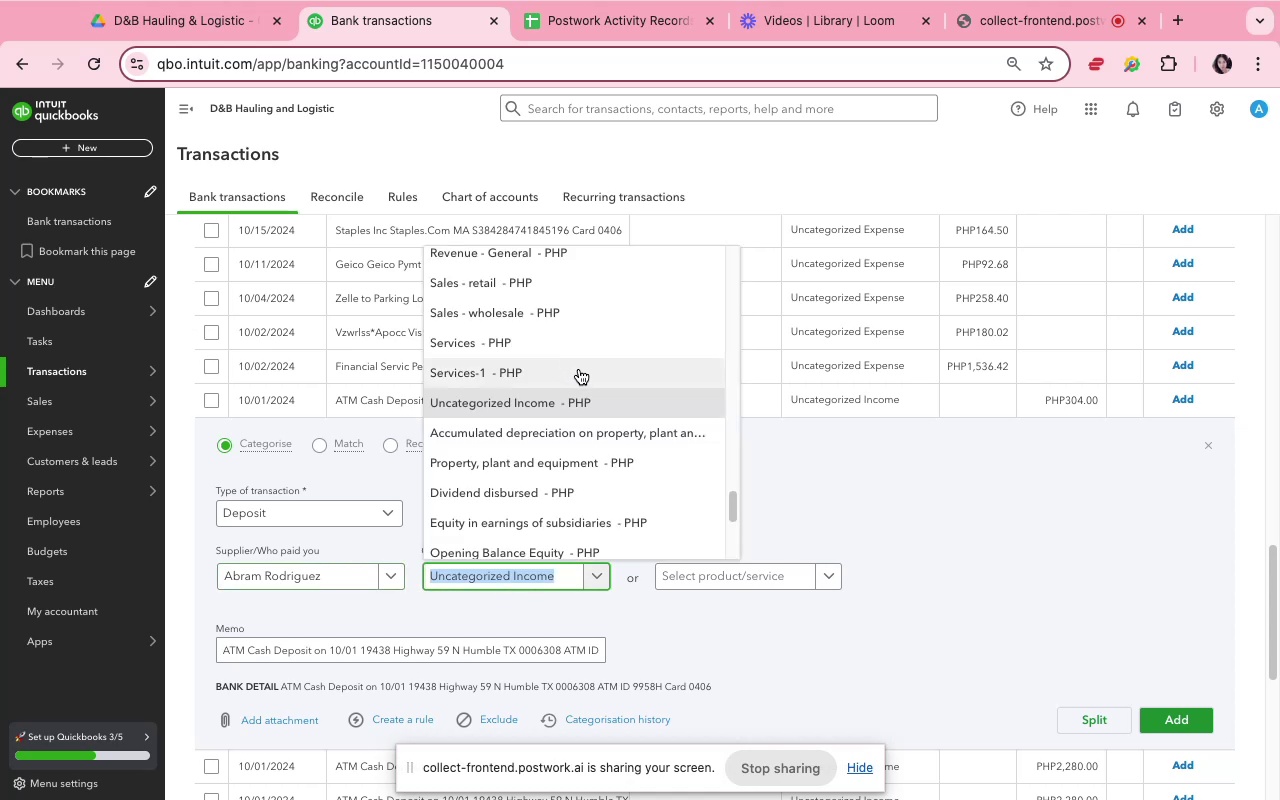 
wait(8.47)
 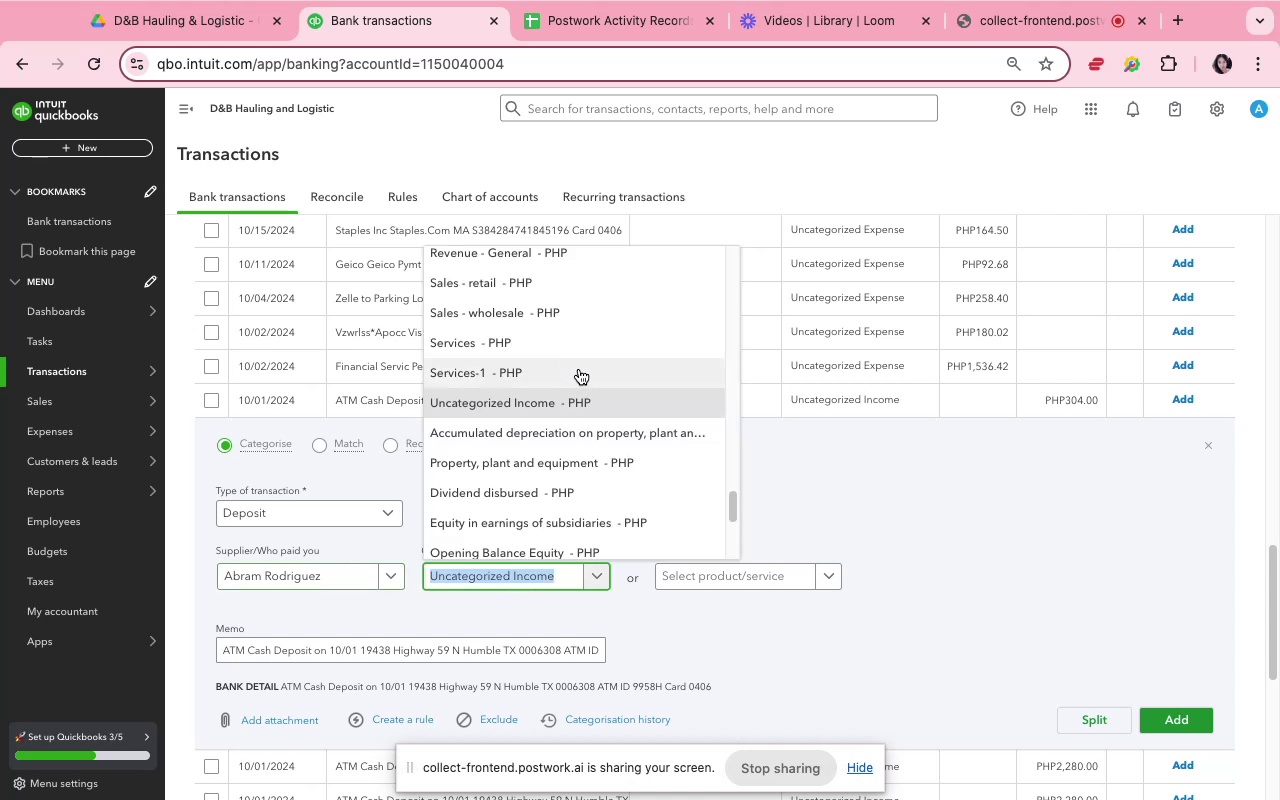 
scroll: coordinate [894, 454], scroll_direction: up, amount: 45.0
 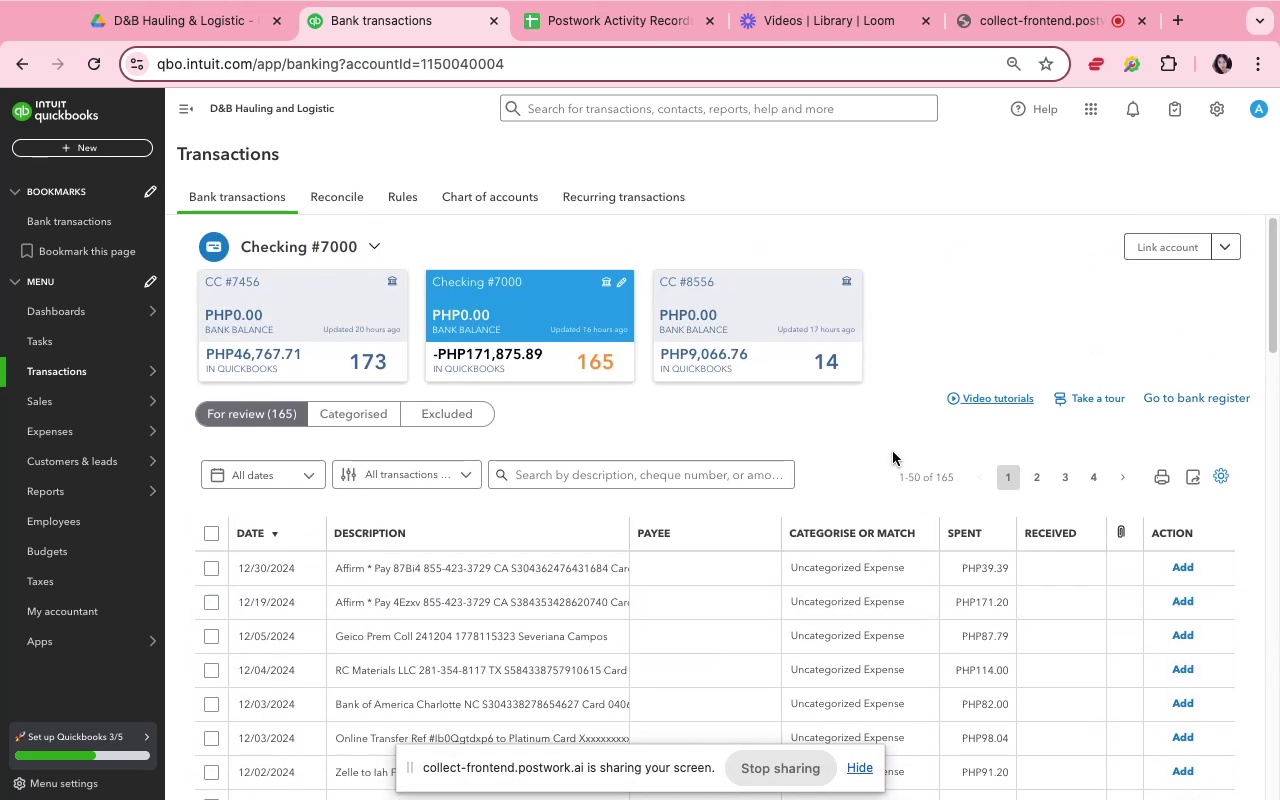 
scroll: coordinate [886, 446], scroll_direction: down, amount: 35.0
 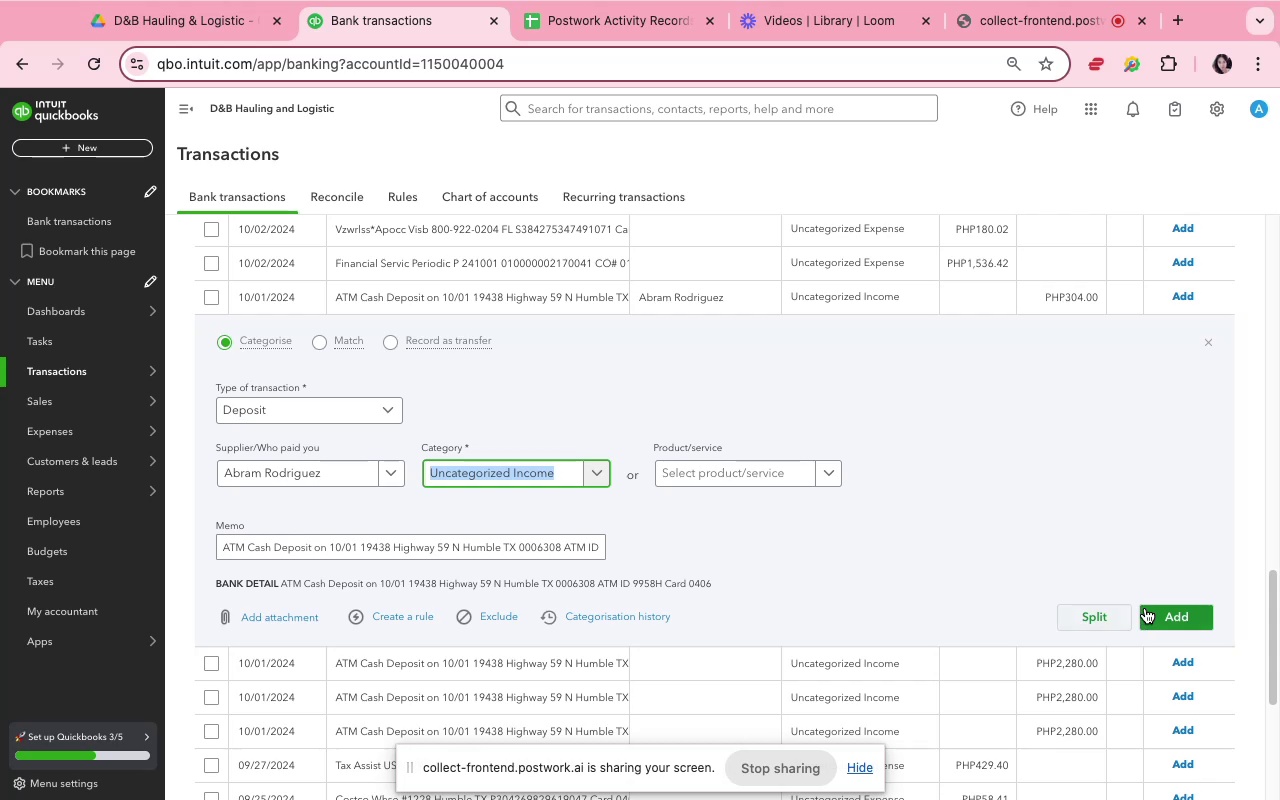 
wait(8.06)
 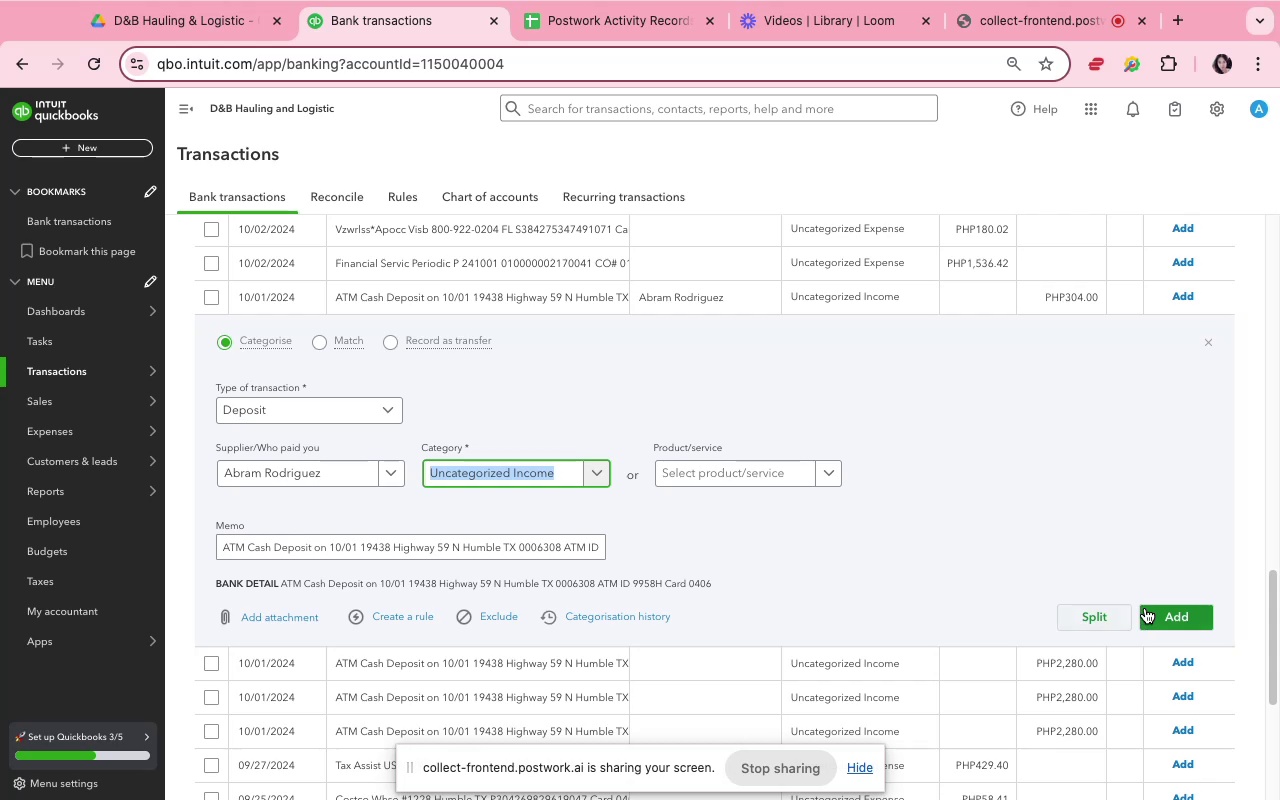 
left_click([416, 611])
 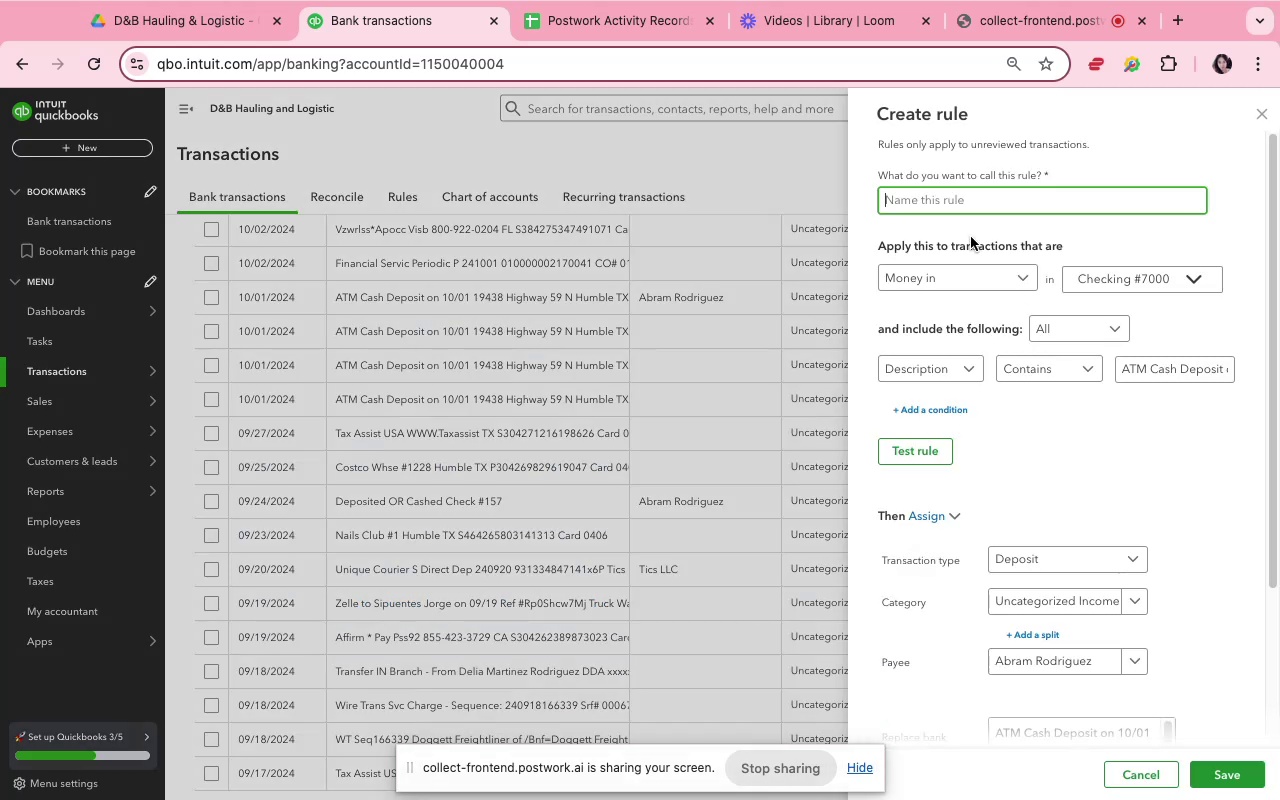 
type(atm deposit)
 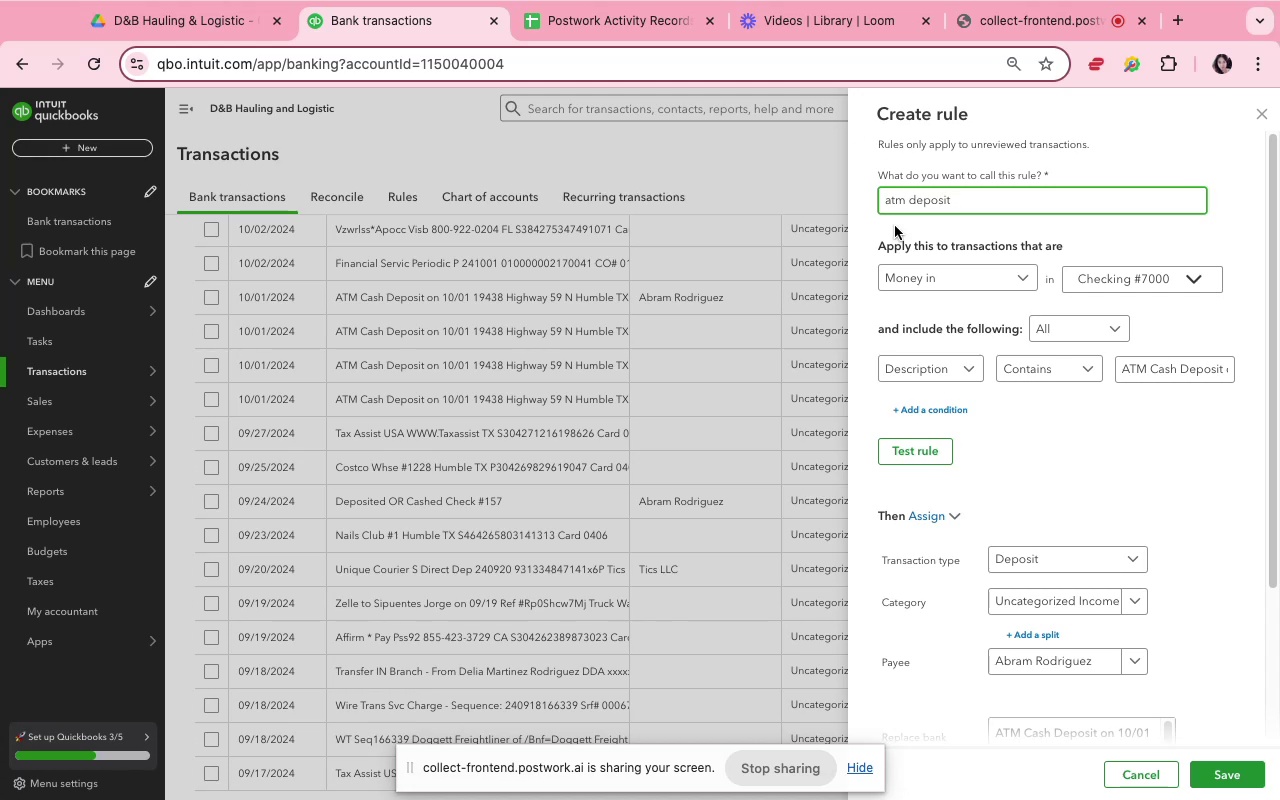 
scroll: coordinate [1125, 739], scroll_direction: down, amount: 18.0
 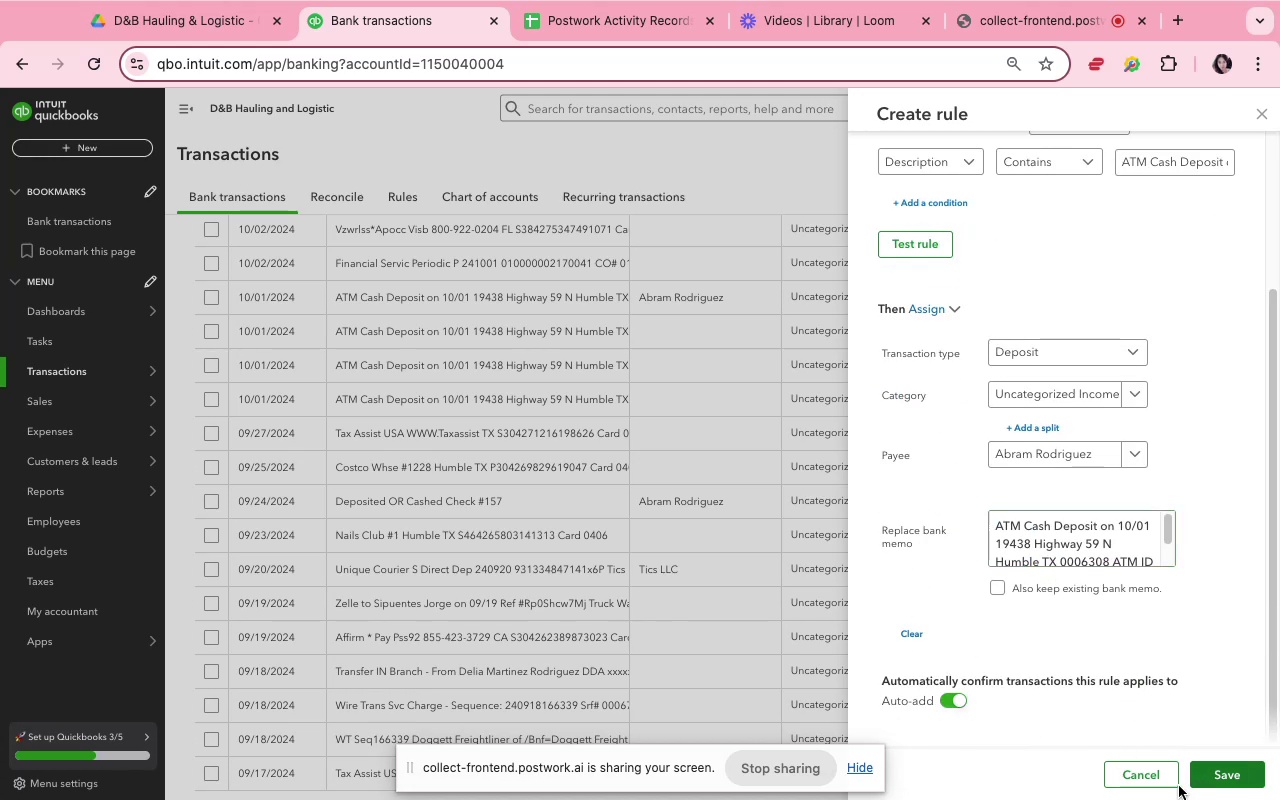 
left_click([1204, 774])
 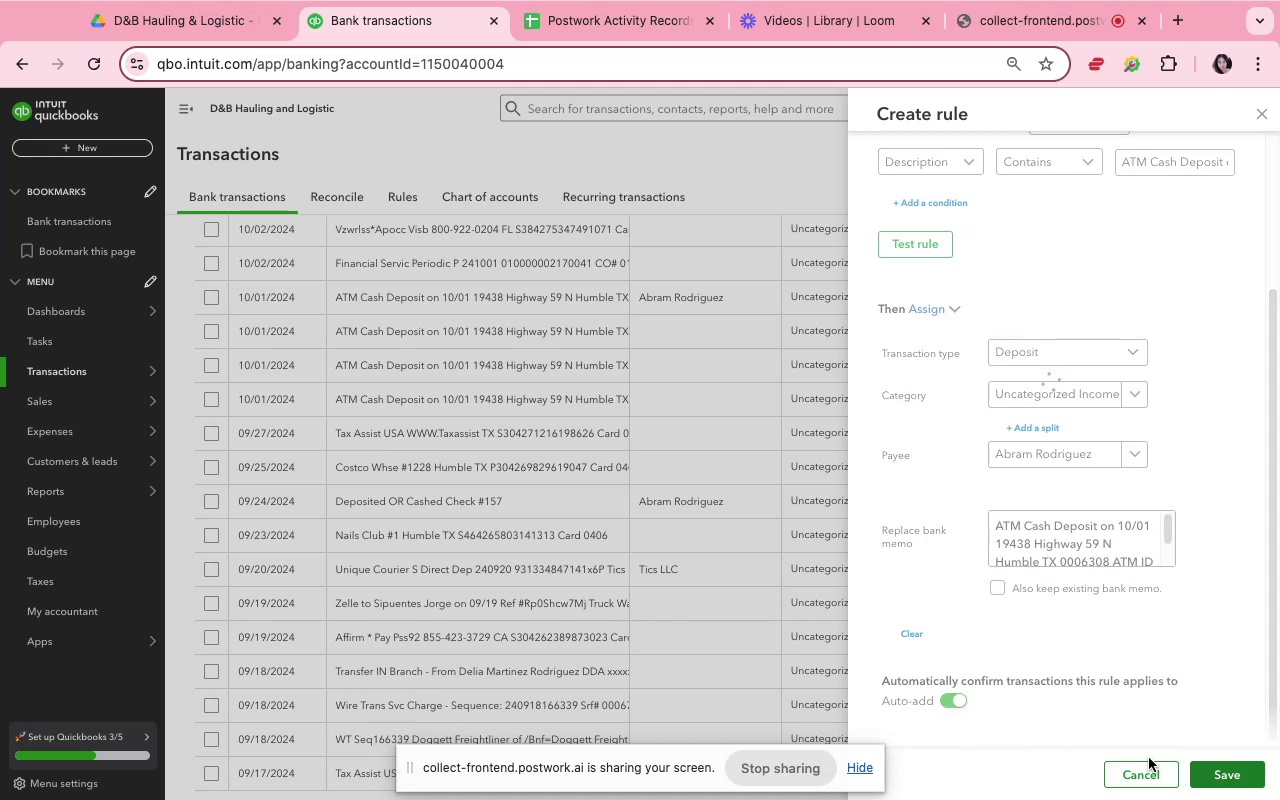 
mouse_move([846, 703])
 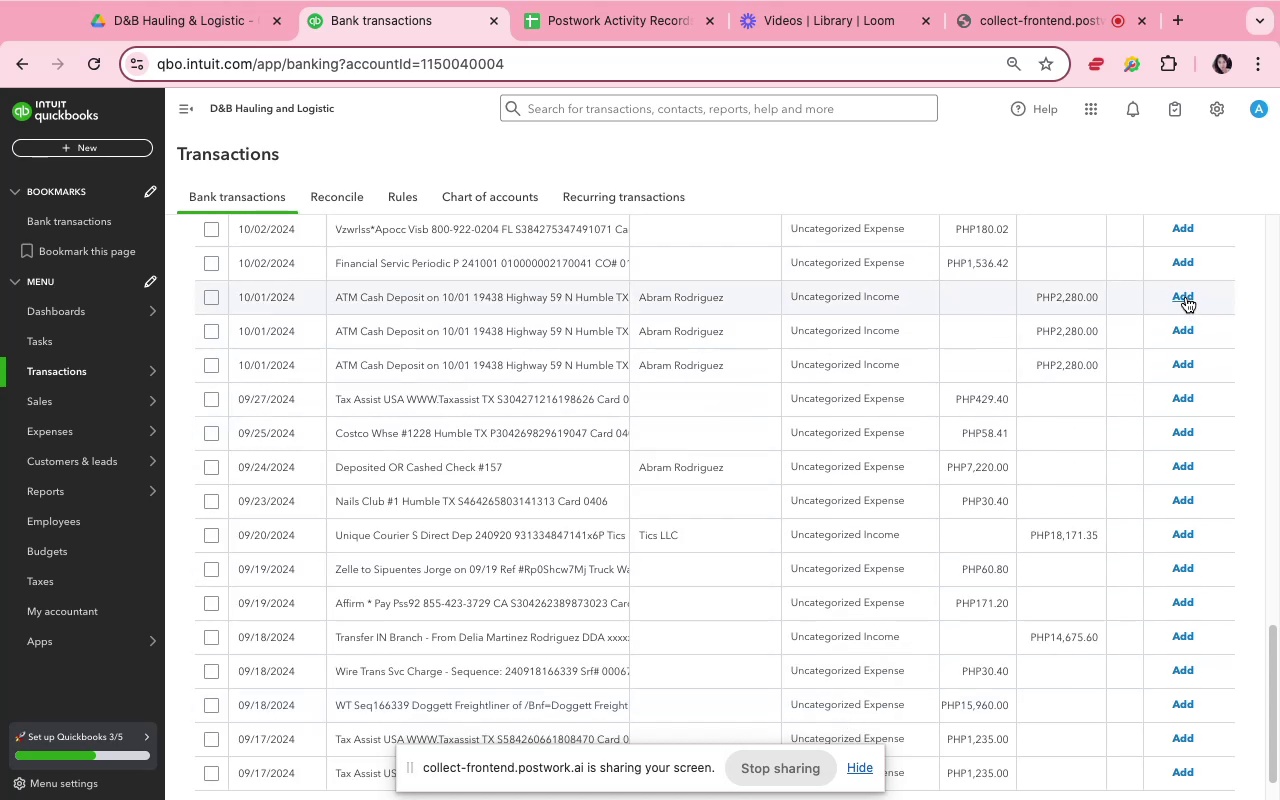 
left_click([1186, 295])
 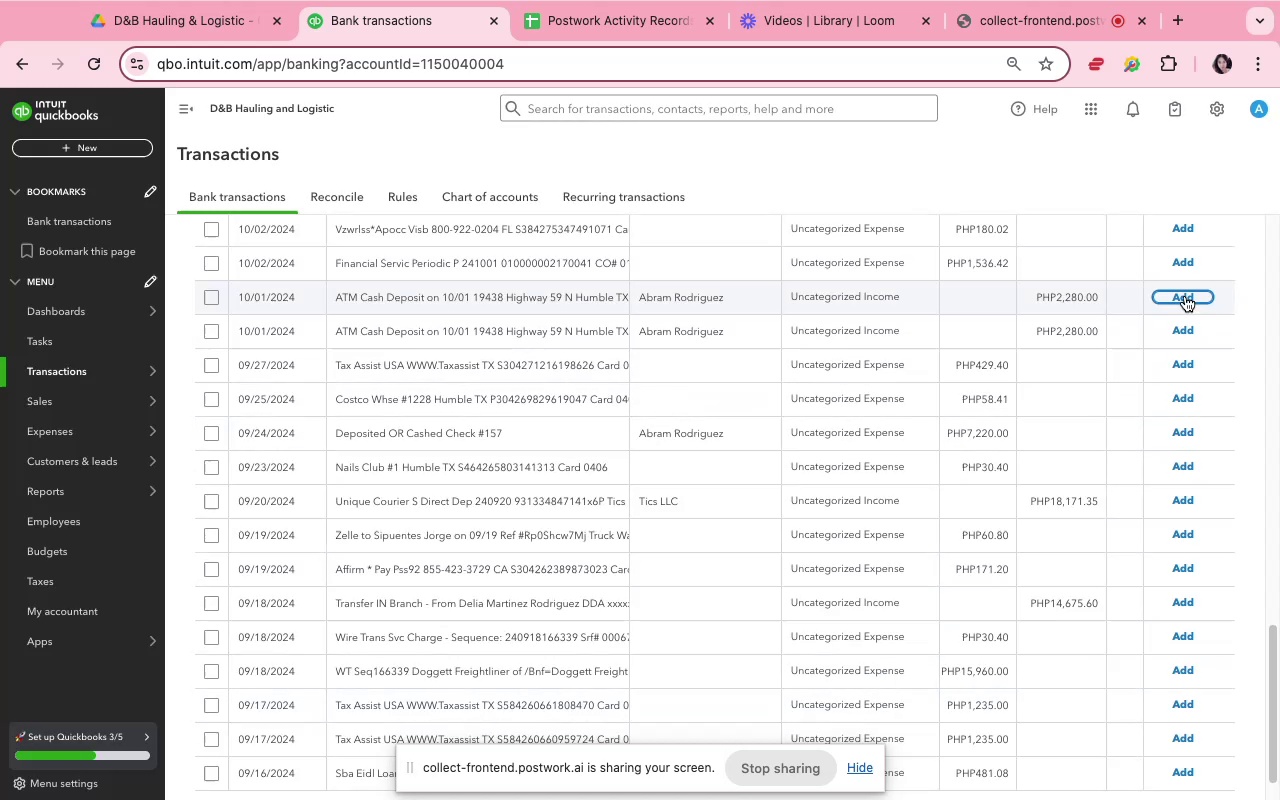 
left_click([1185, 296])
 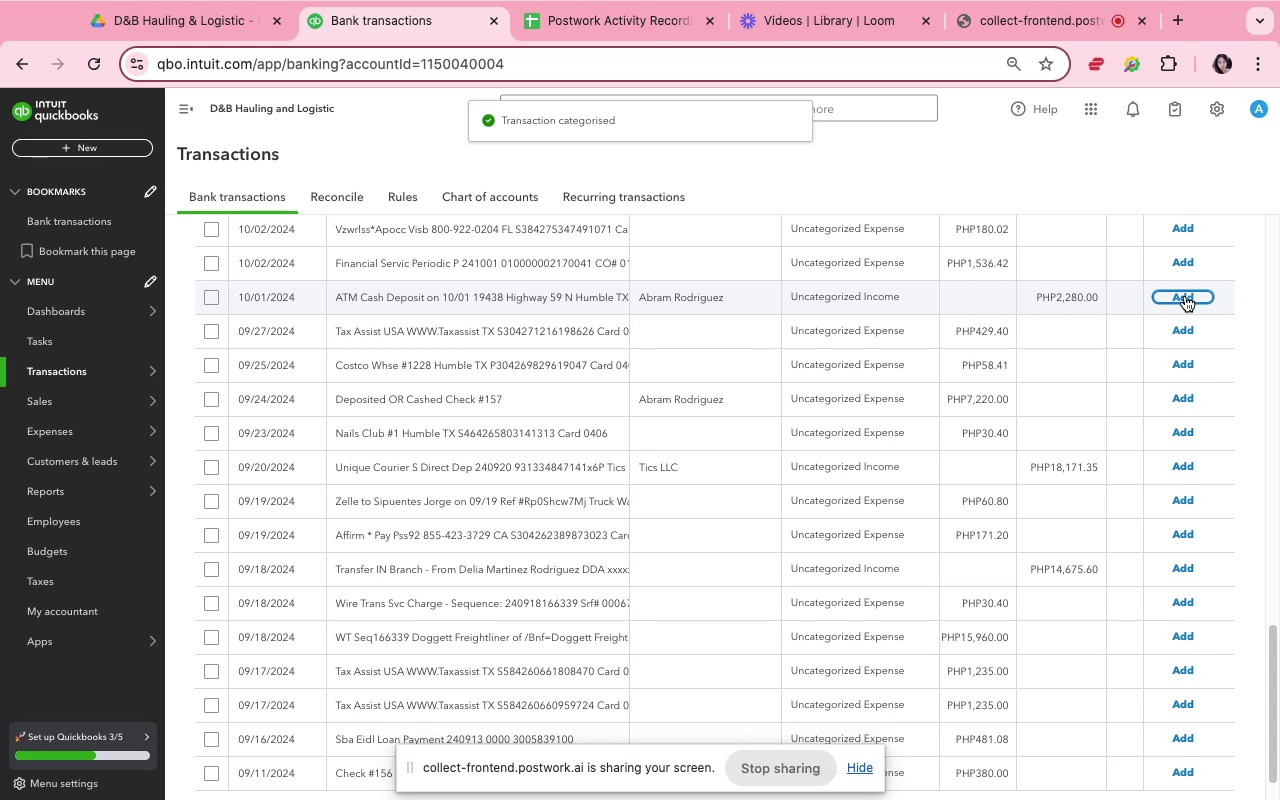 
left_click([1185, 296])
 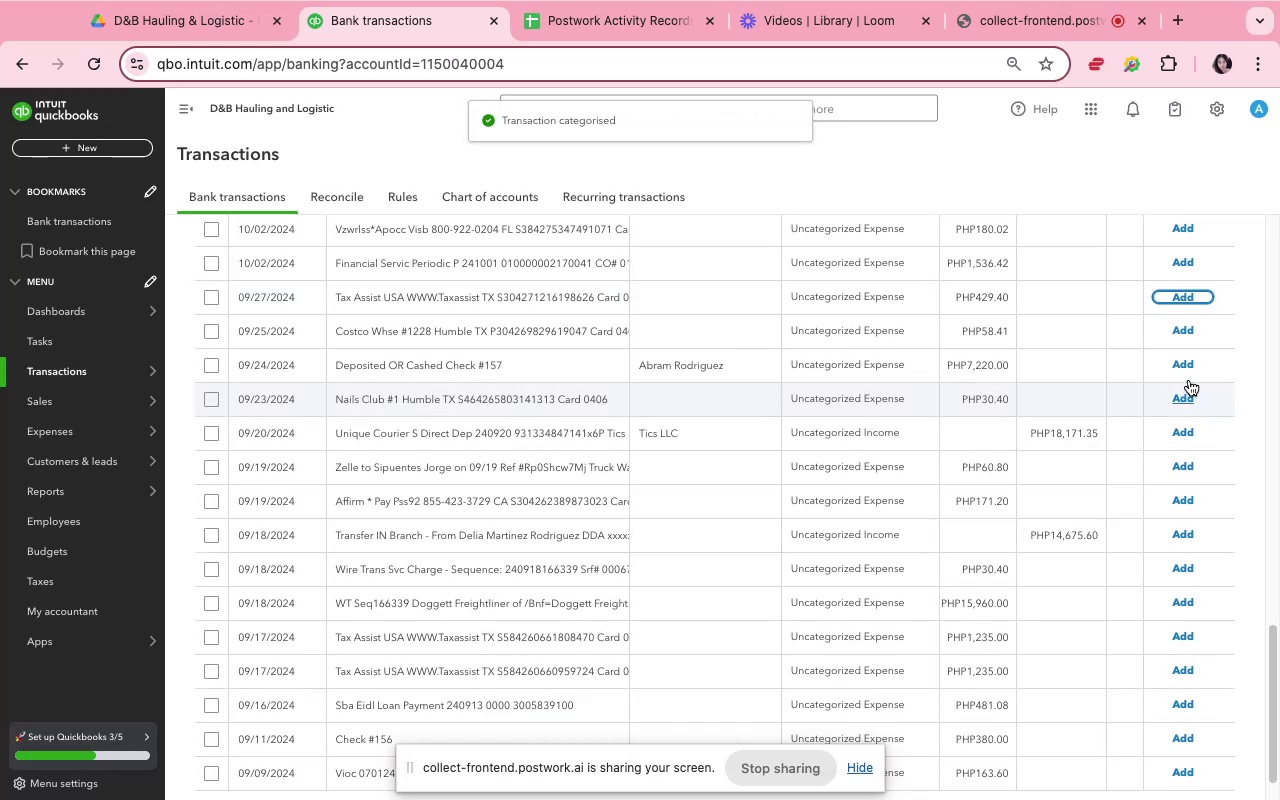 
left_click([1189, 364])
 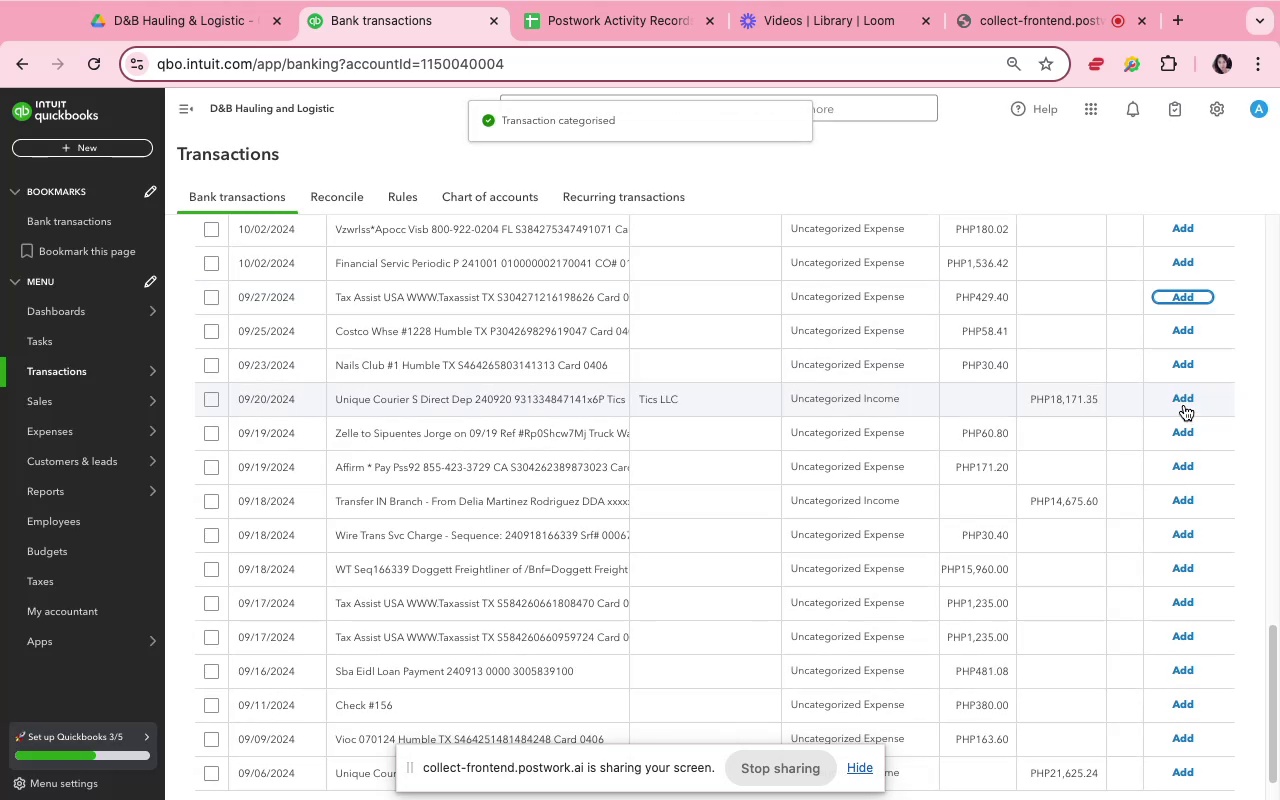 
left_click([1183, 396])
 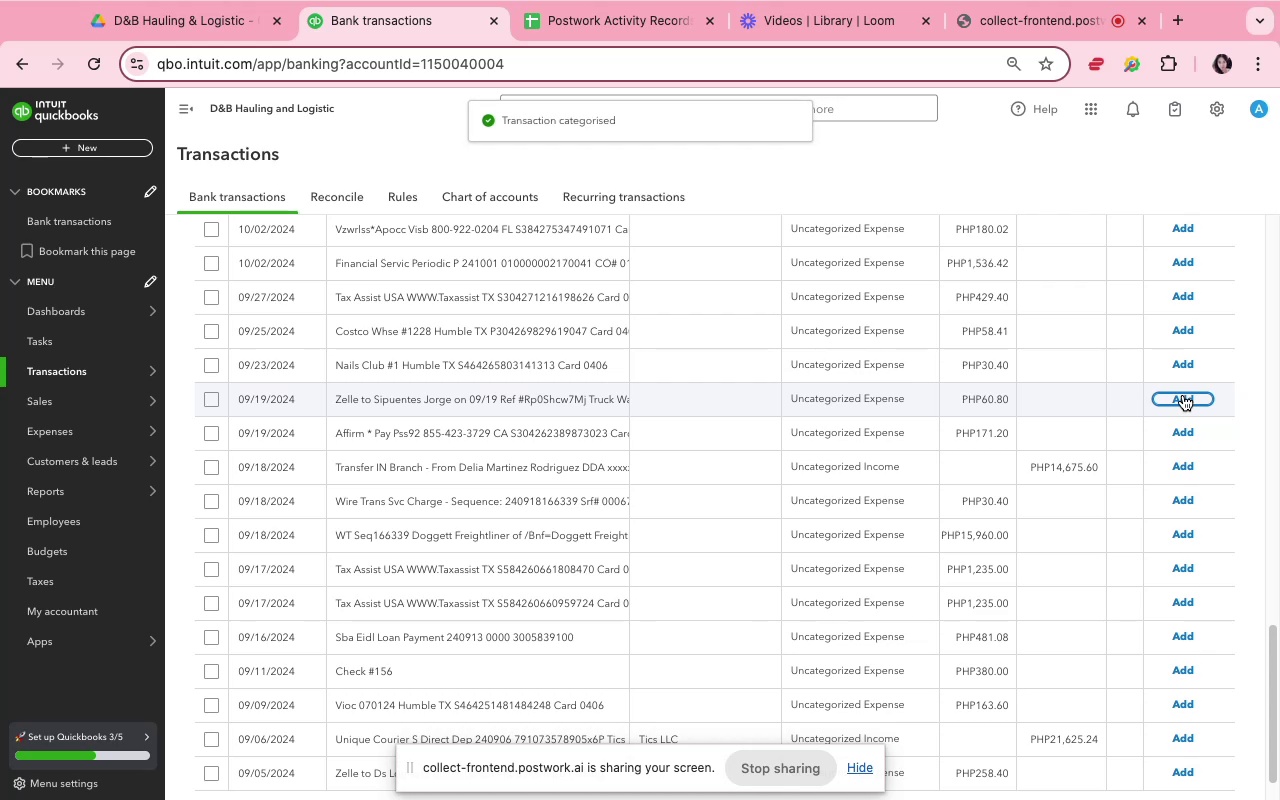 
scroll: coordinate [839, 551], scroll_direction: down, amount: 9.0
 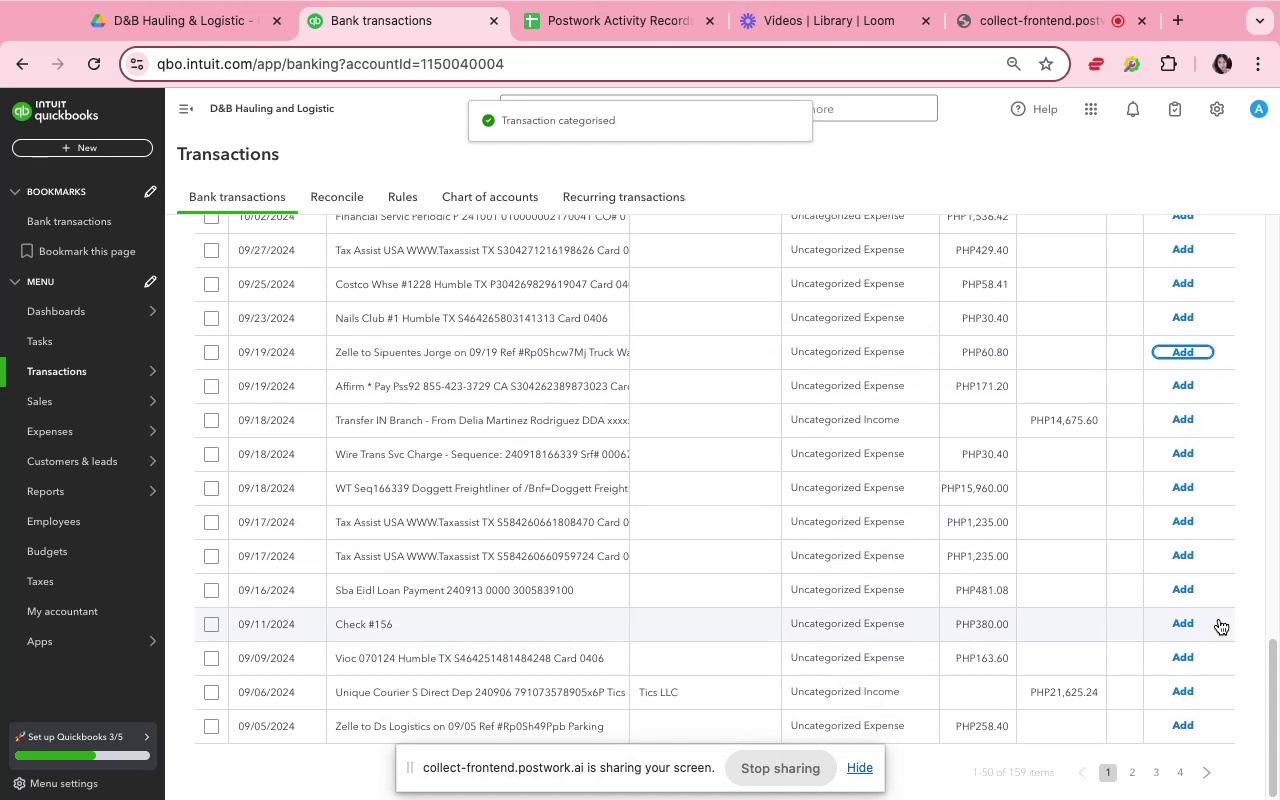 
left_click([1177, 620])
 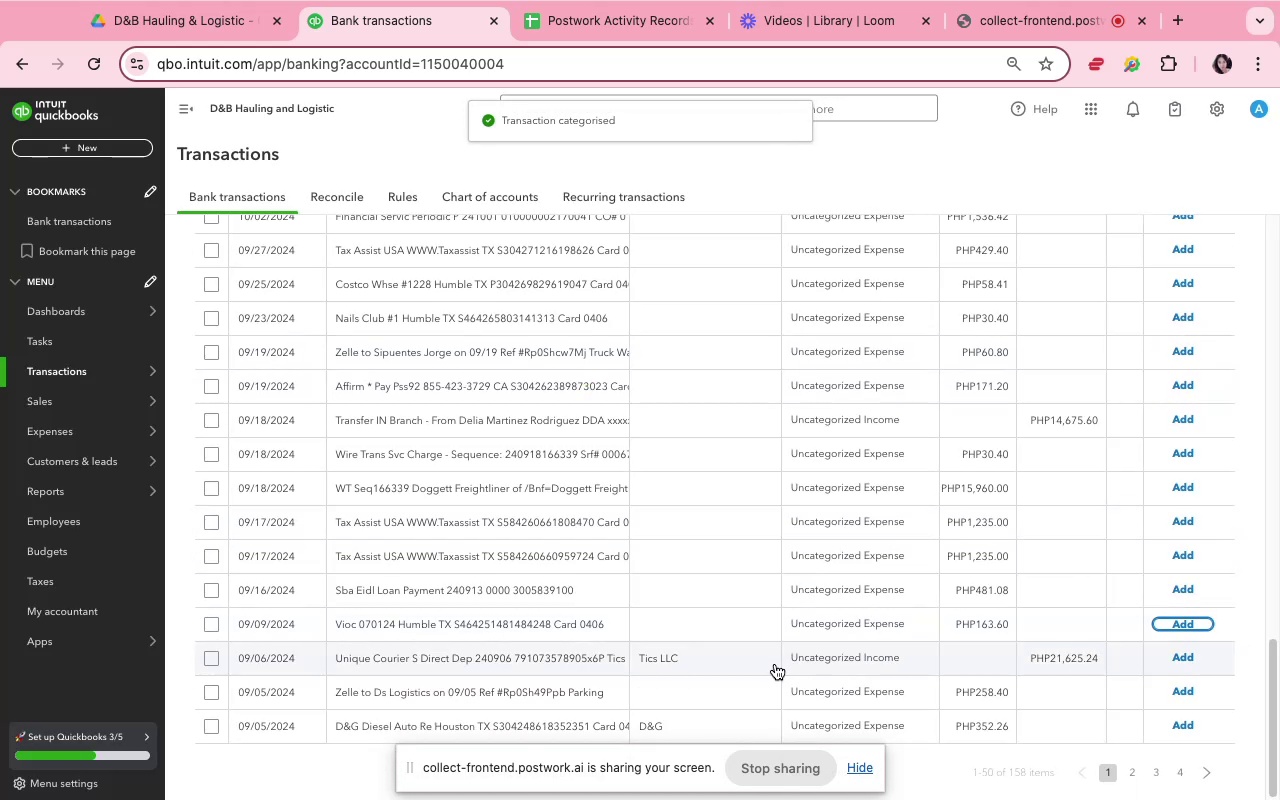 
wait(5.13)
 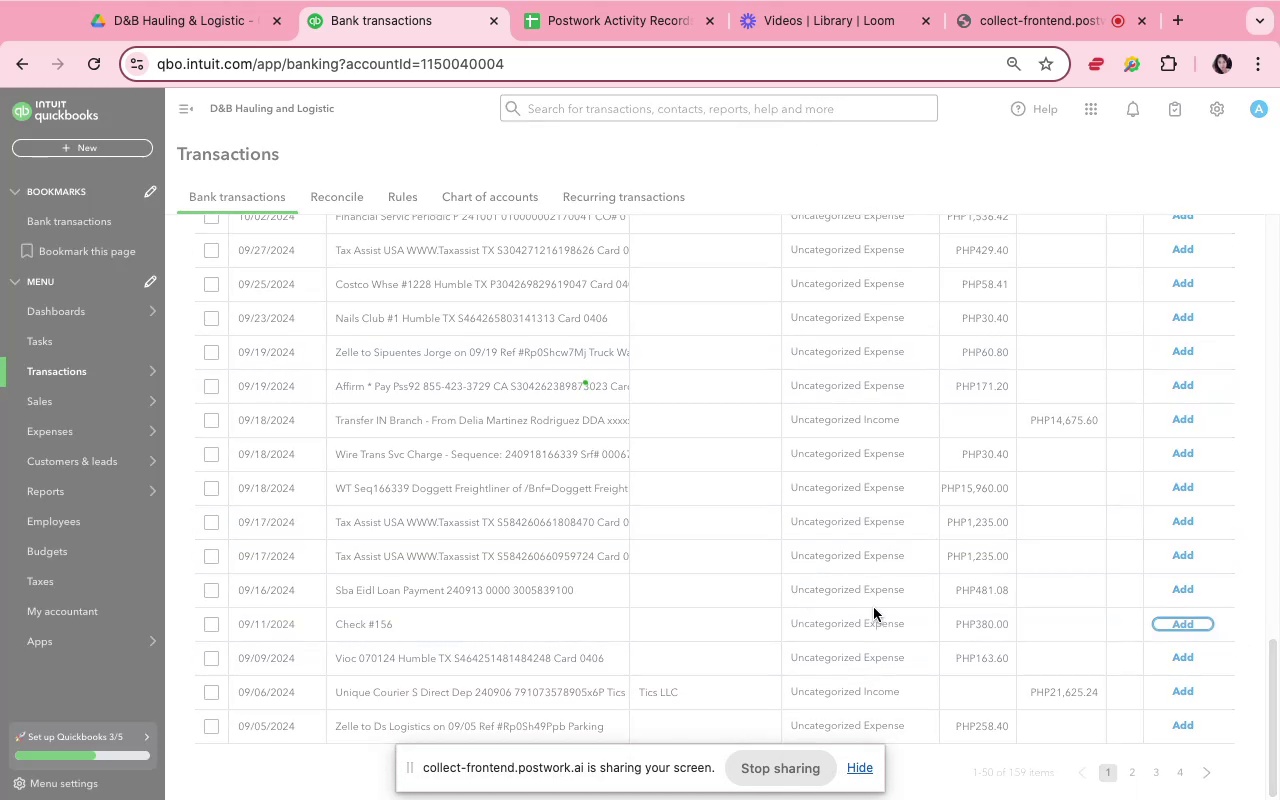 
left_click([1199, 656])
 